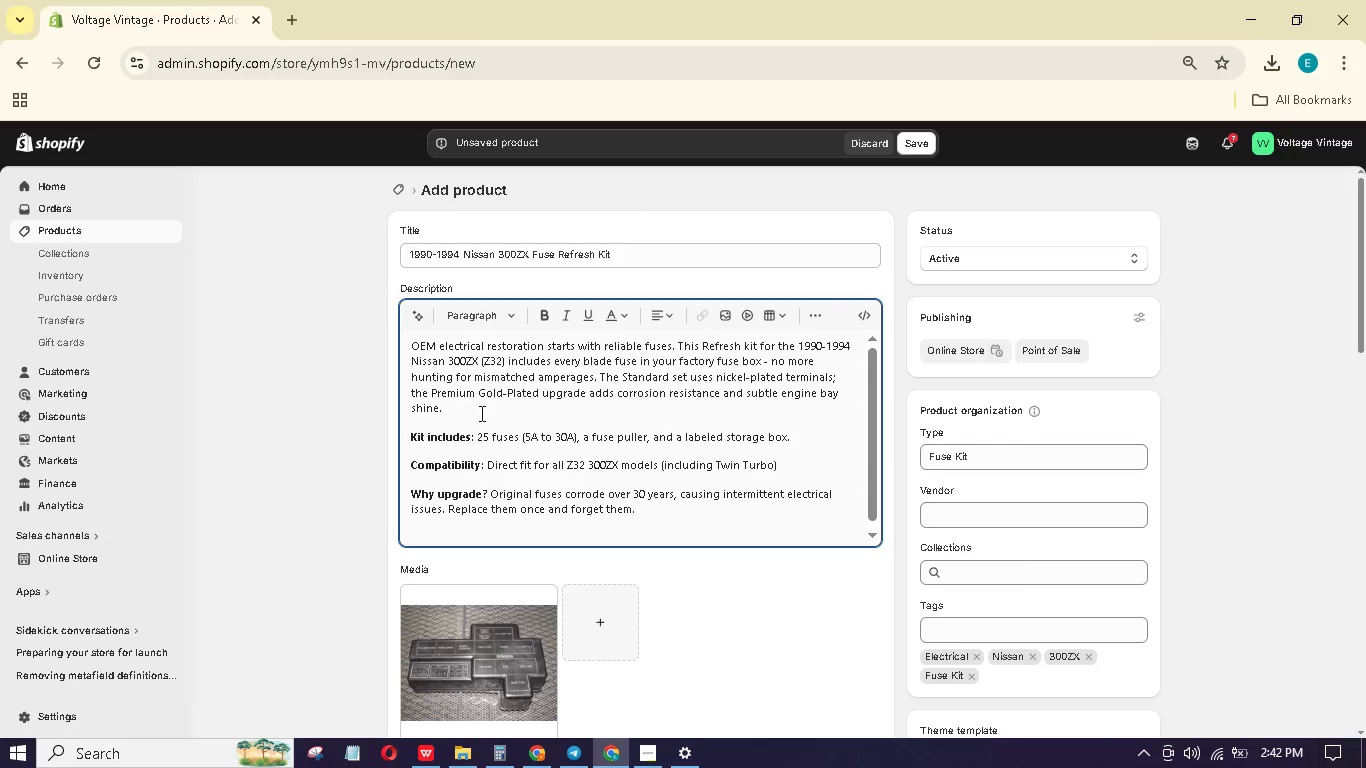 
scroll: coordinate [503, 414], scroll_direction: down, amount: 2.0
 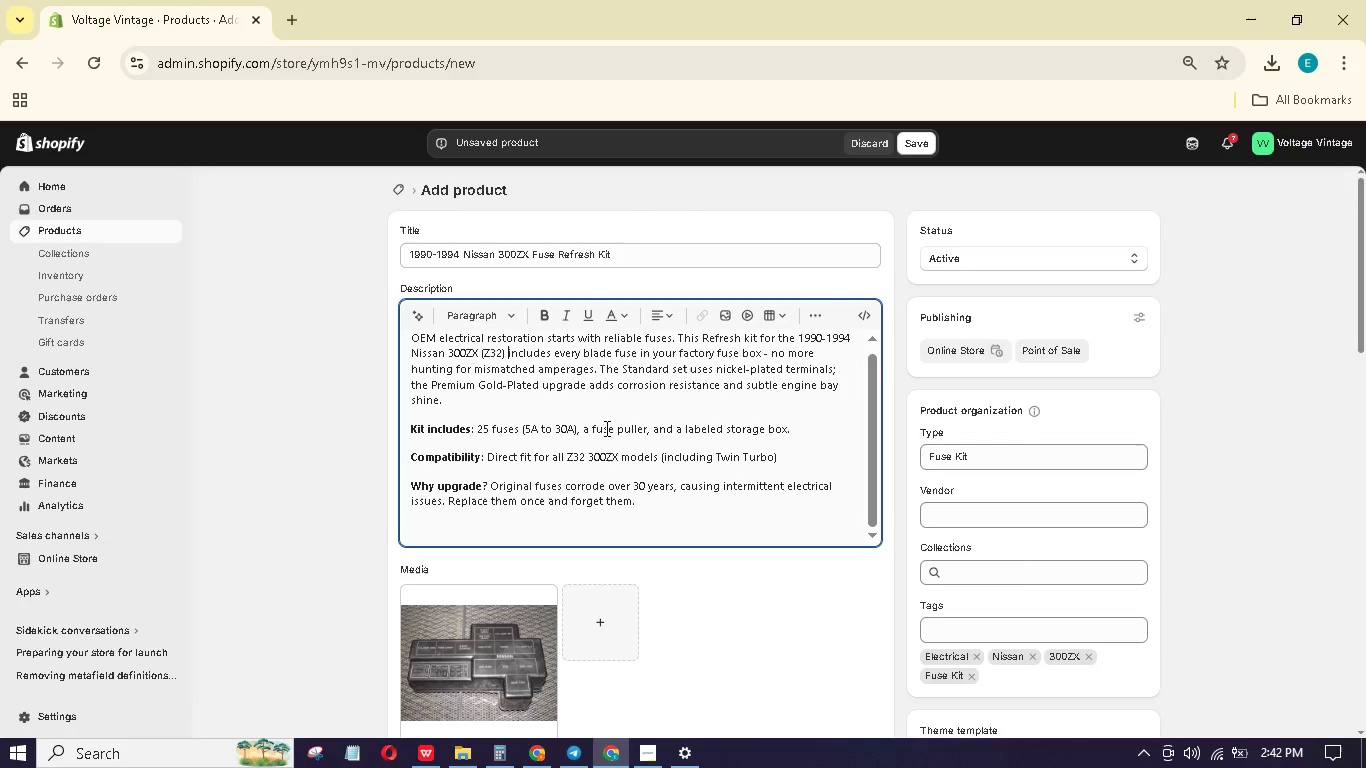 
left_click([501, 417])
 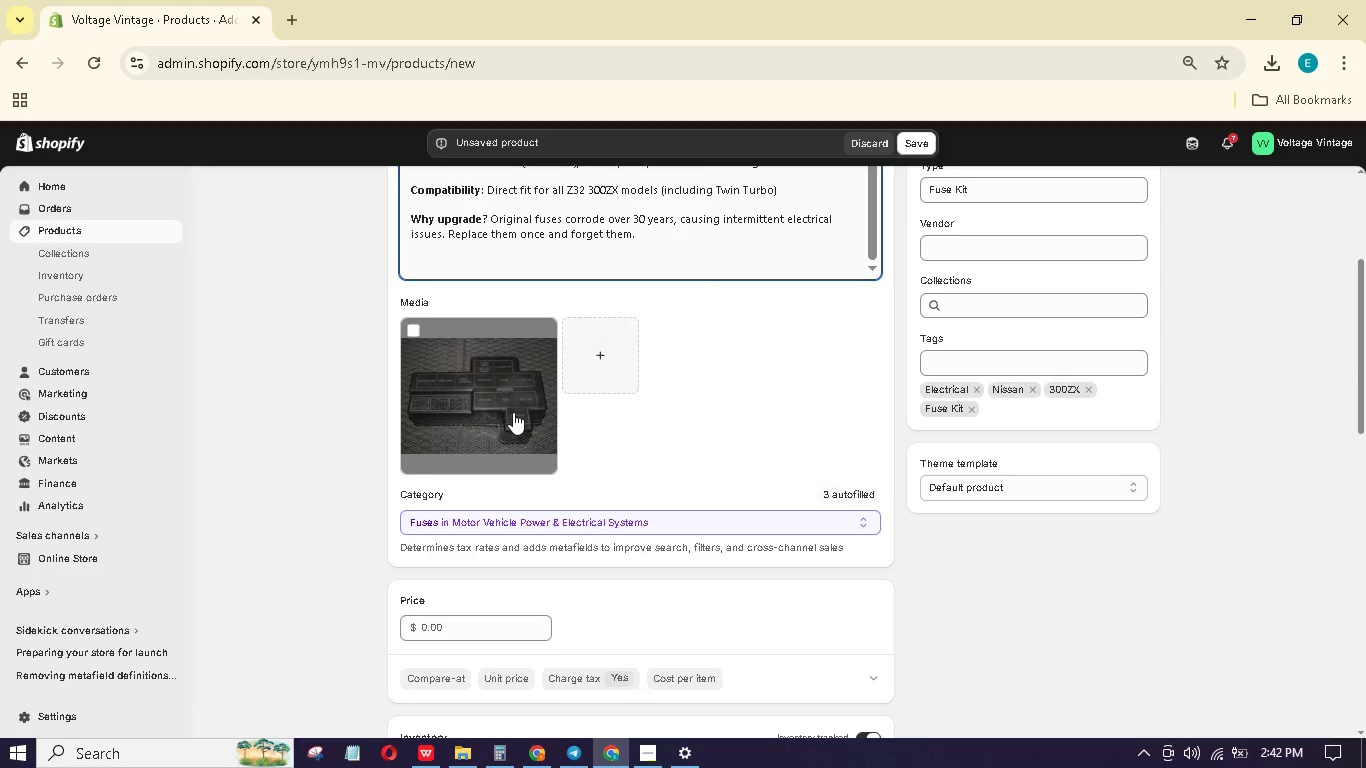 
scroll: coordinate [622, 426], scroll_direction: down, amount: 4.0
 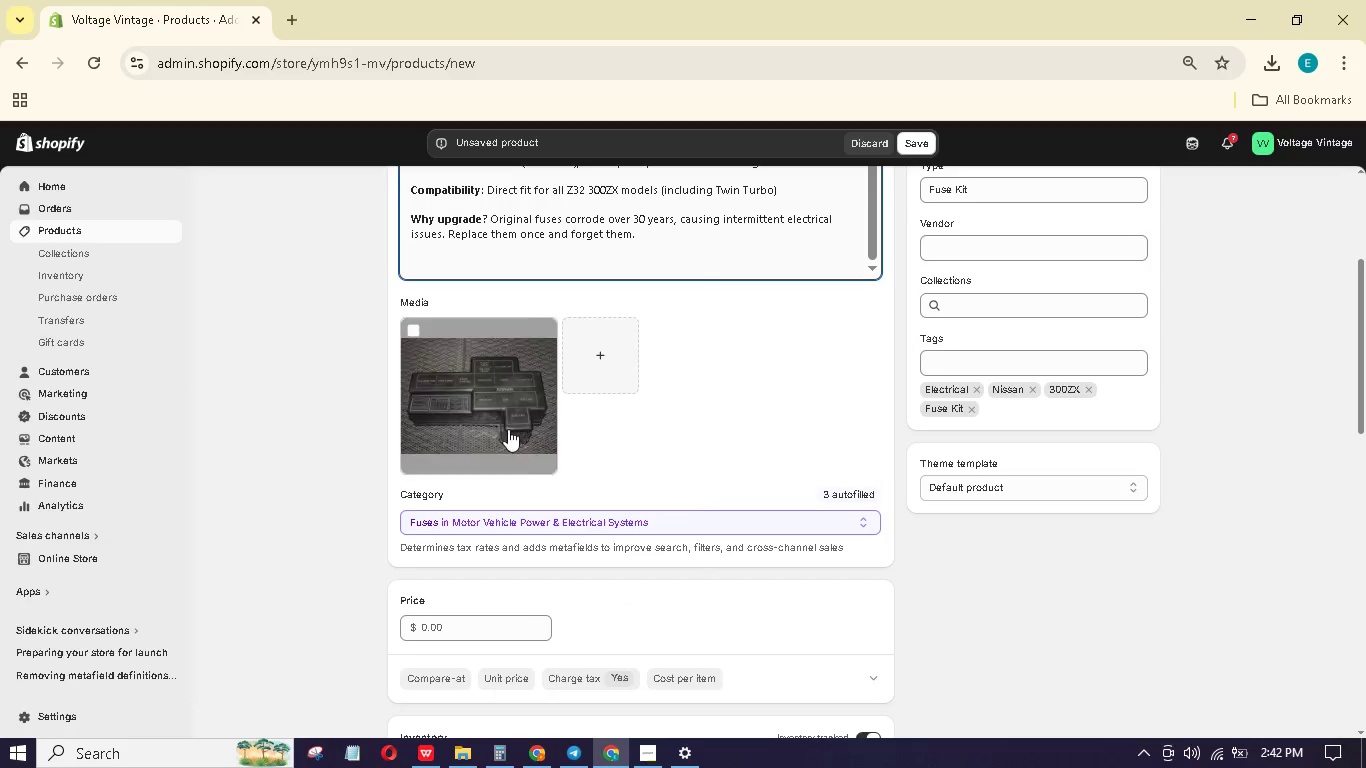 
mouse_move([558, 378])
 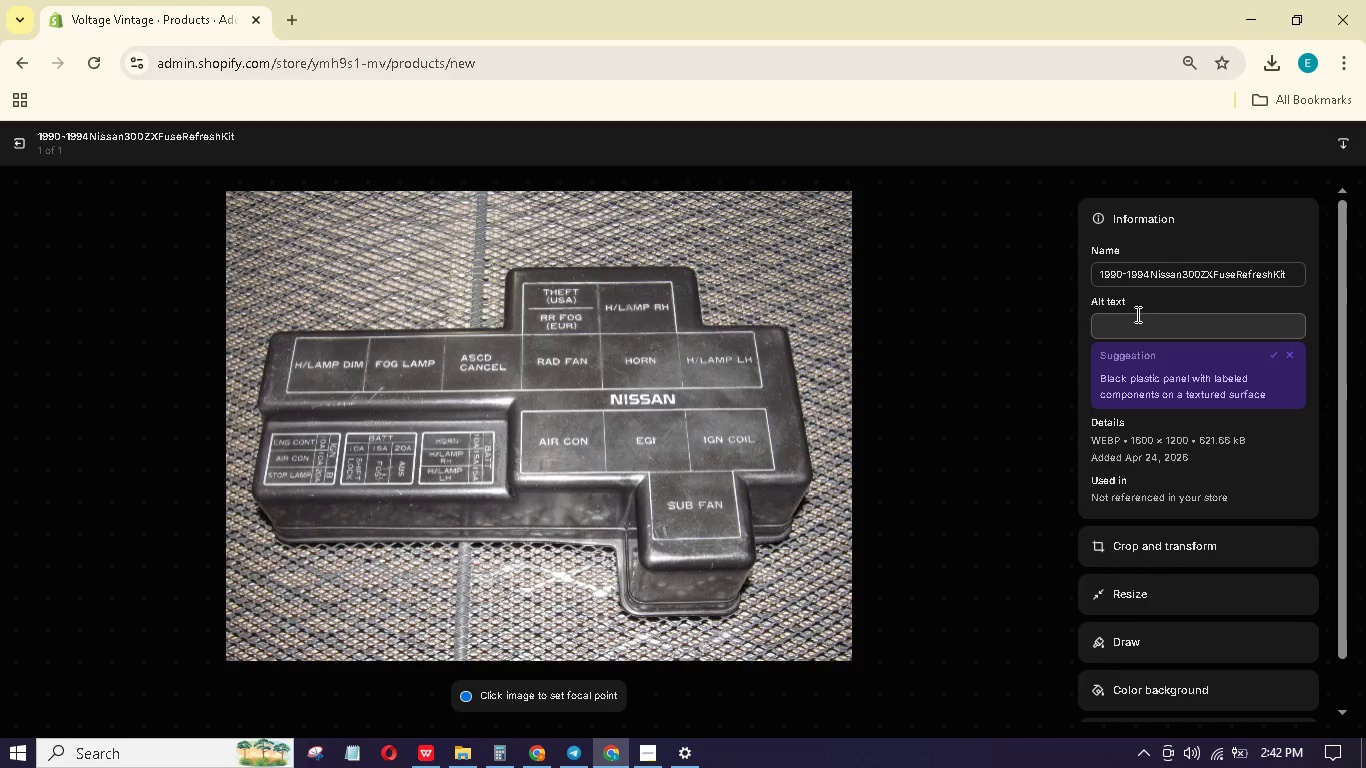 
left_click([1138, 316])
 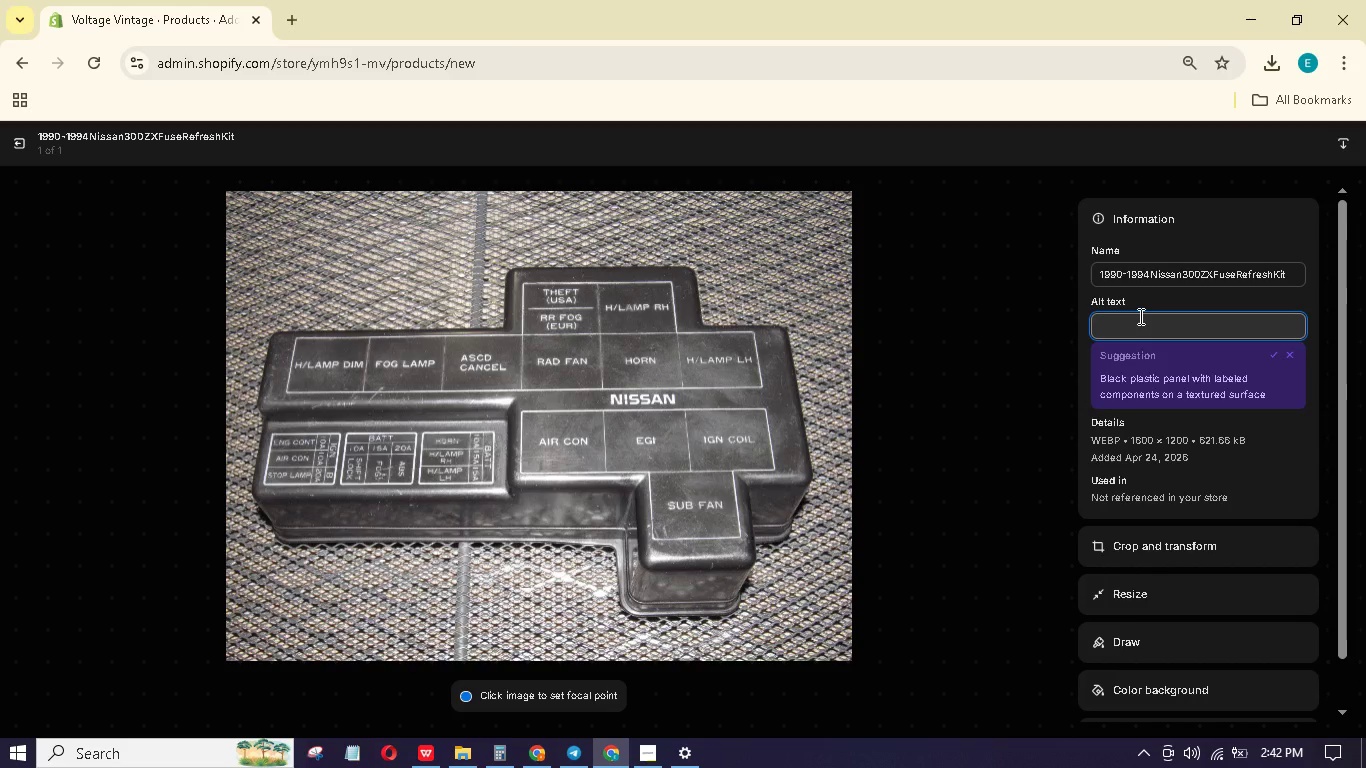 
type(A labeld )
 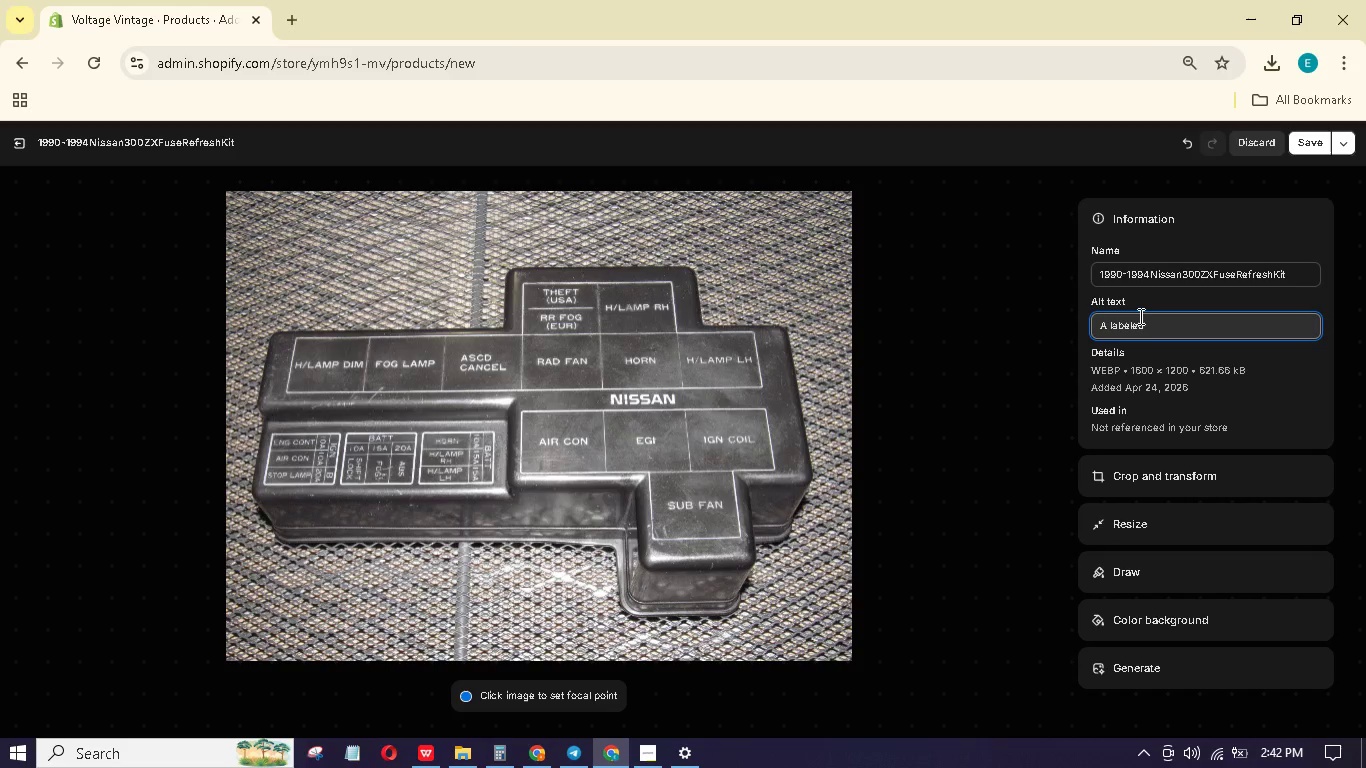 
type(g)
key(Backspace)
type(fue torage box containing assorted blade fuses, ith the Nissa)
 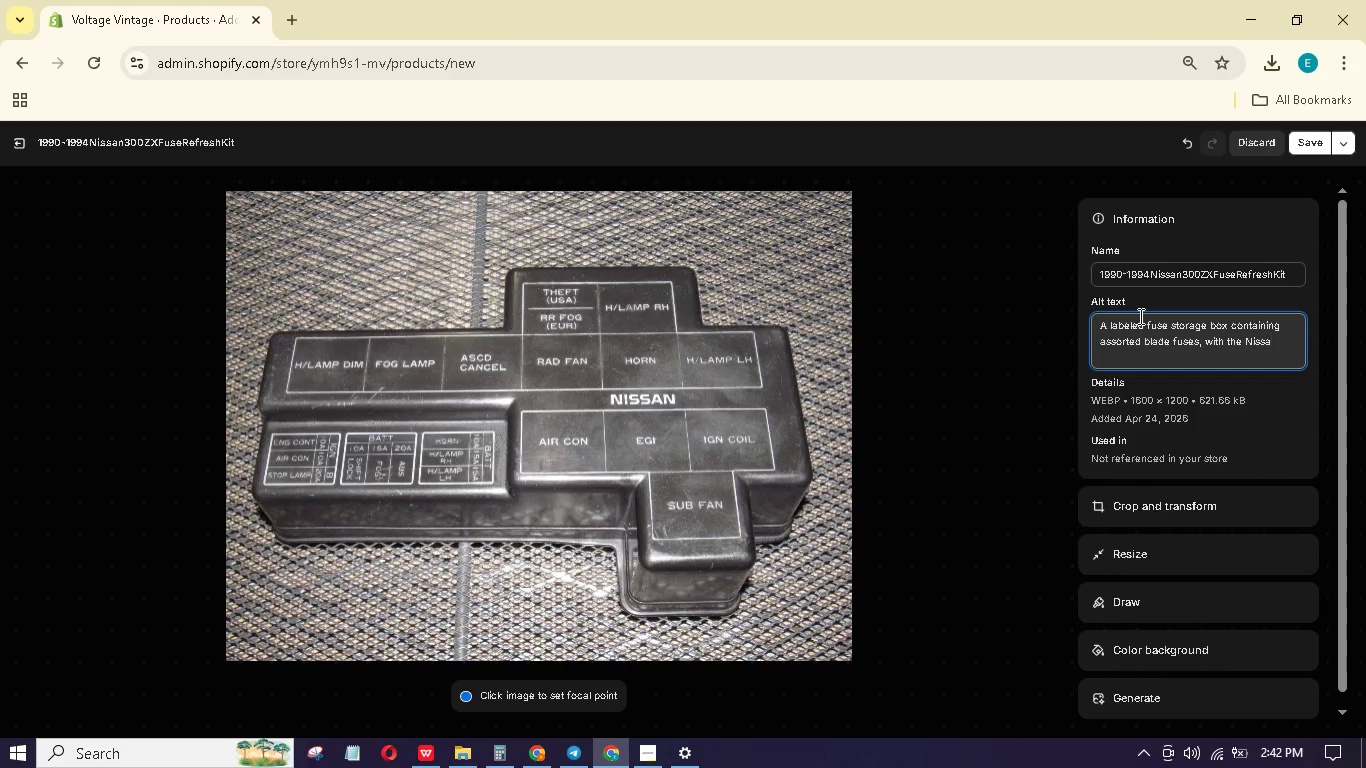 
hold_key(key=W, duration=0.33)
 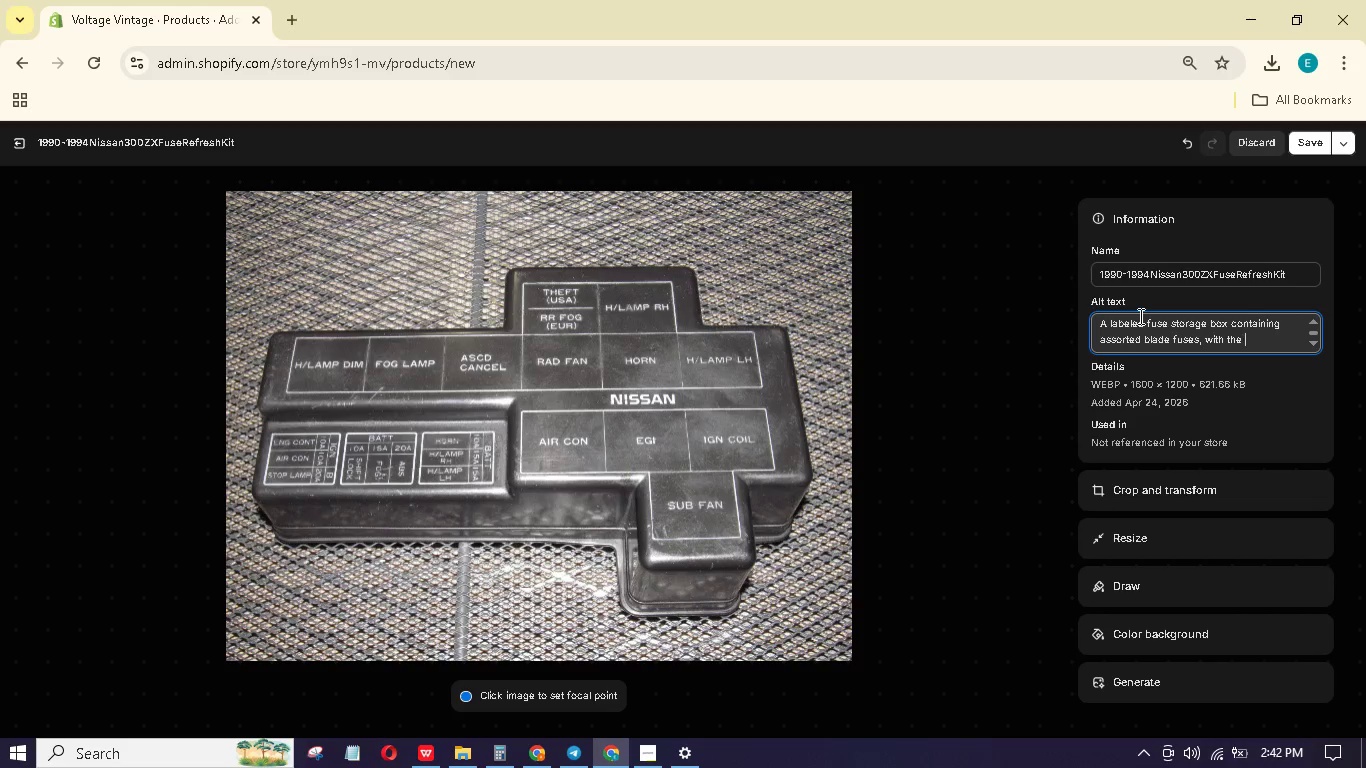 
type(n 300ZX )
 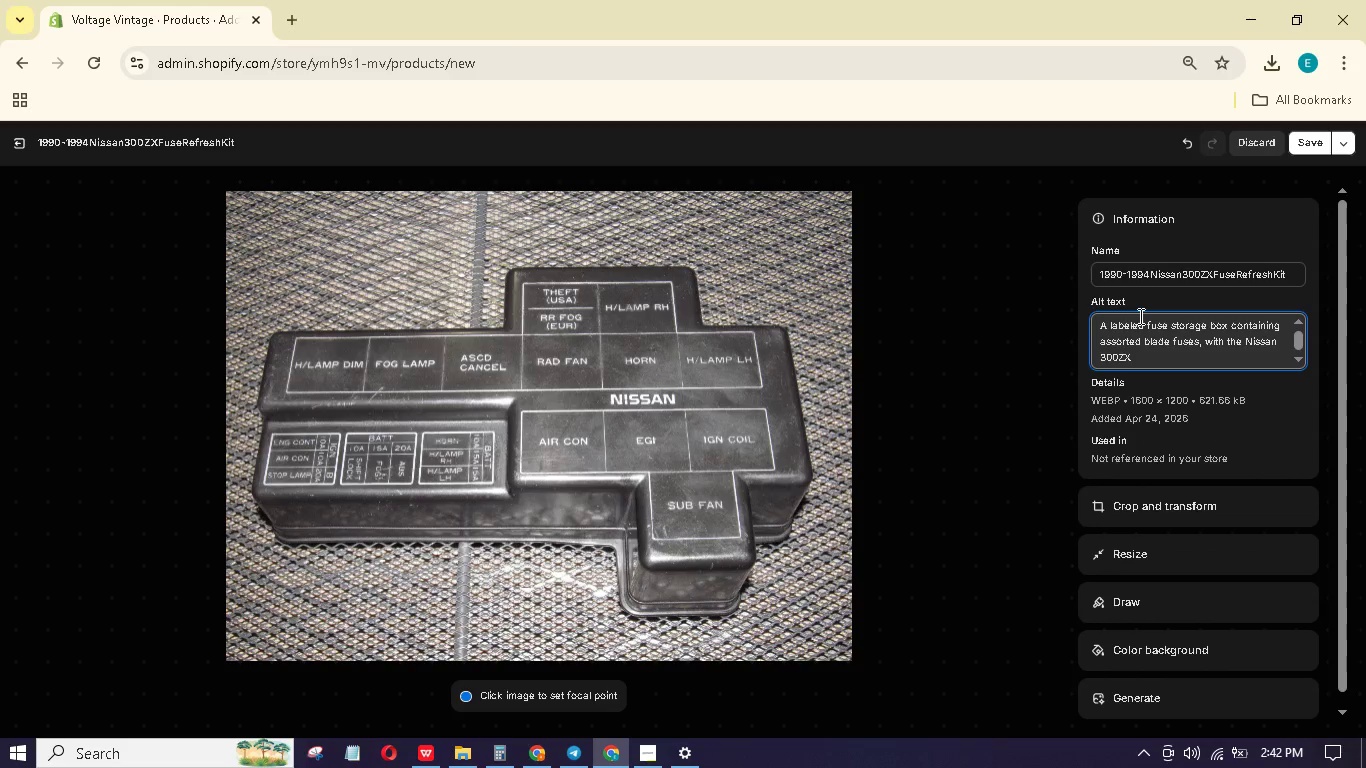 
type(mentioned.)
 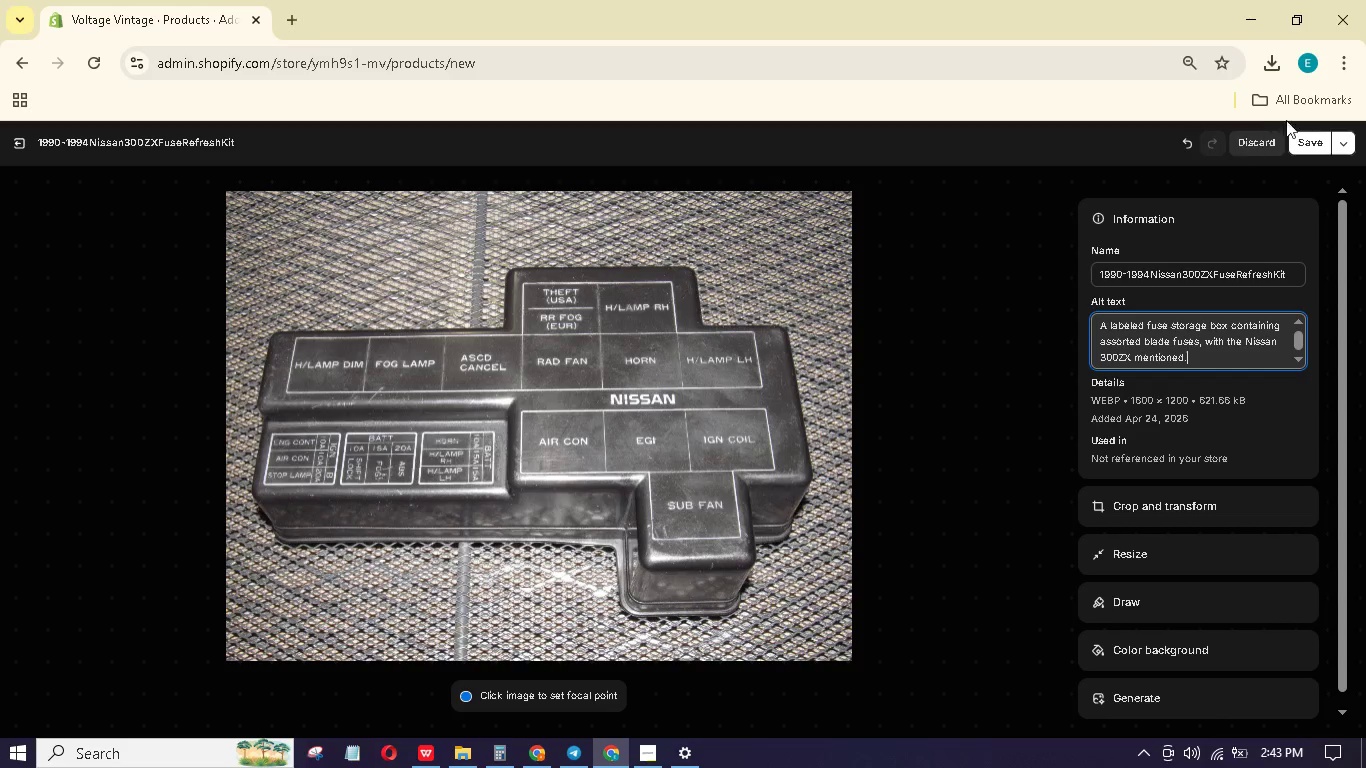 
double_click([1304, 133])
 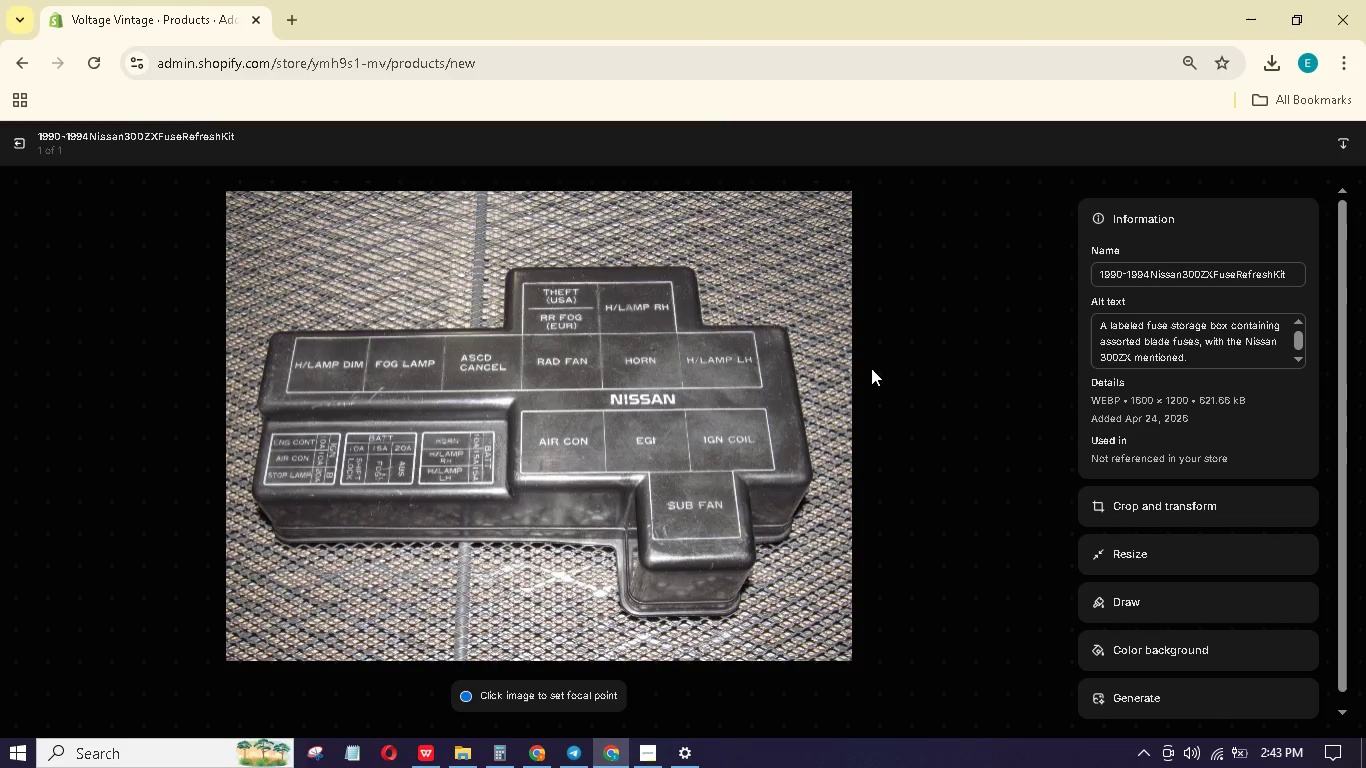 
wait(7.12)
 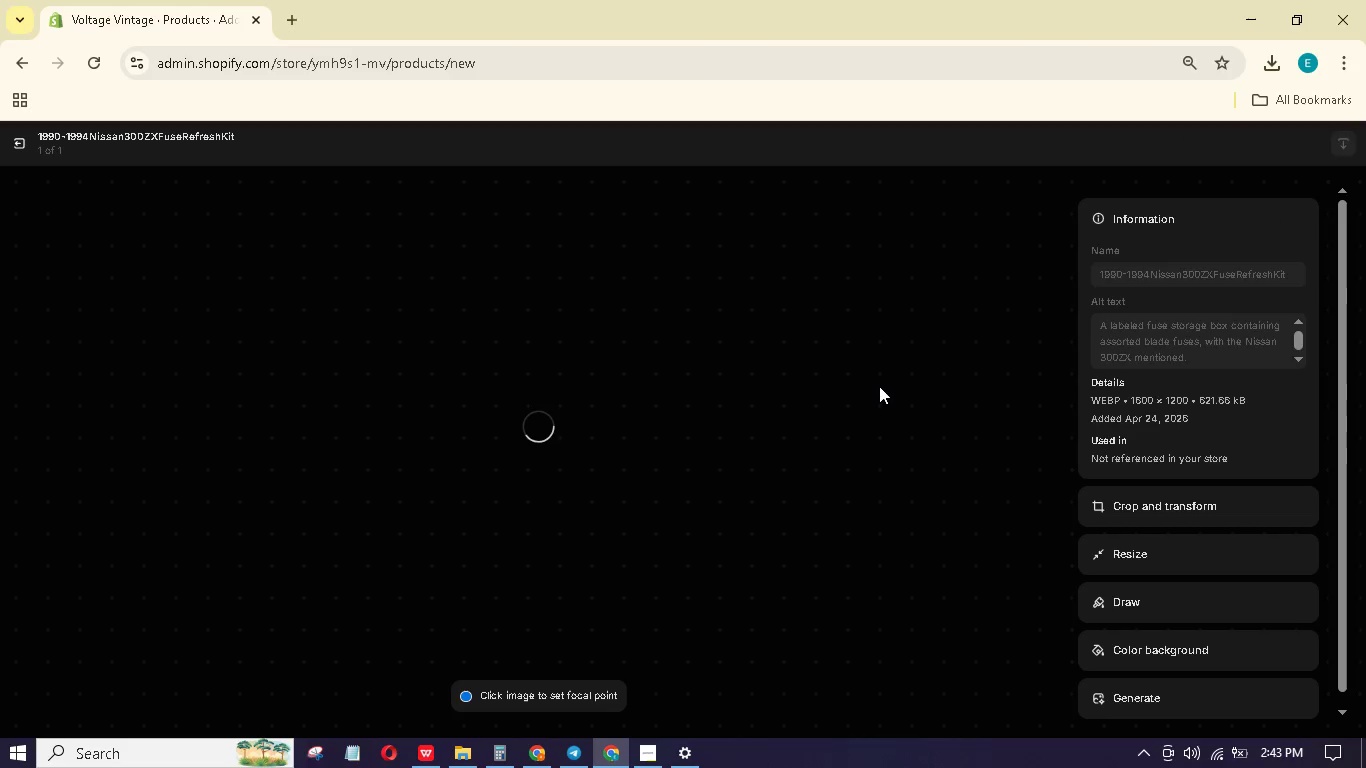 
left_click([19, 143])
 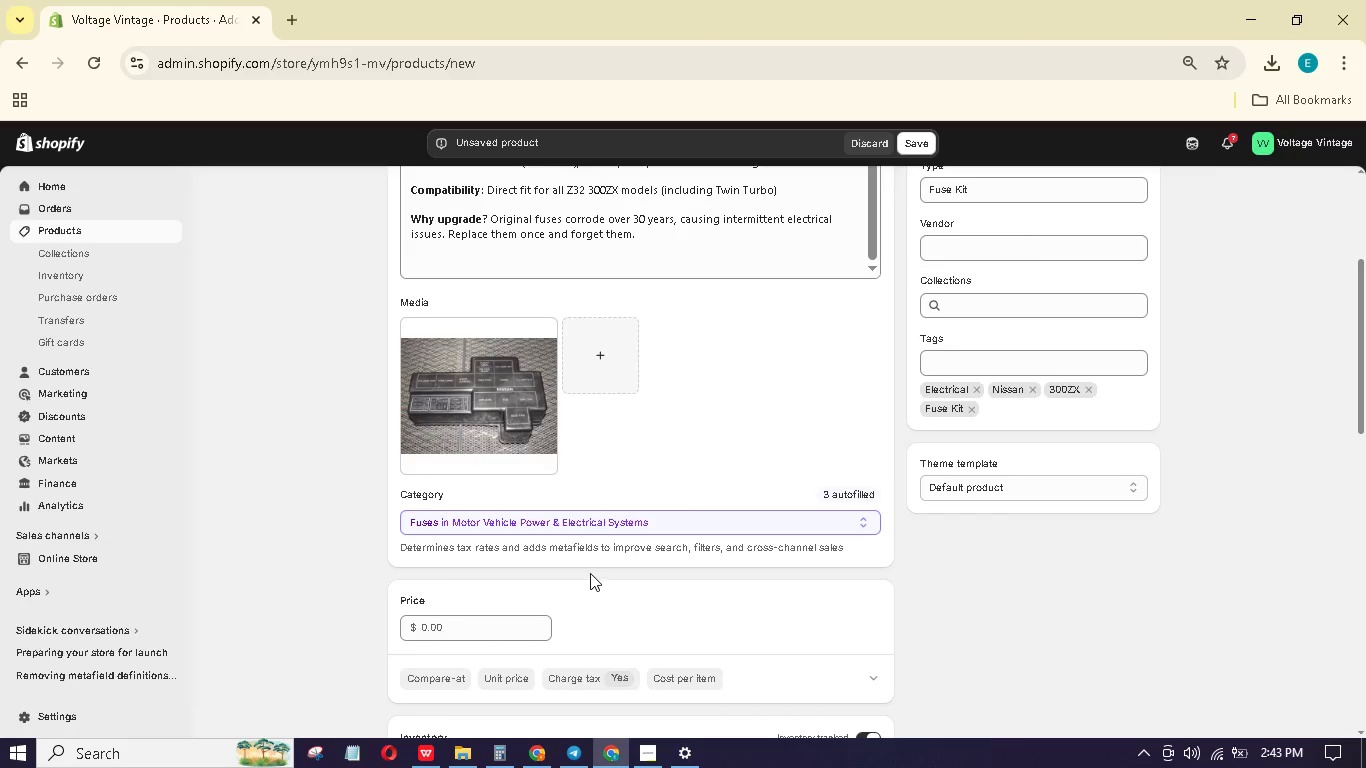 
scroll: coordinate [584, 560], scroll_direction: down, amount: 2.0
 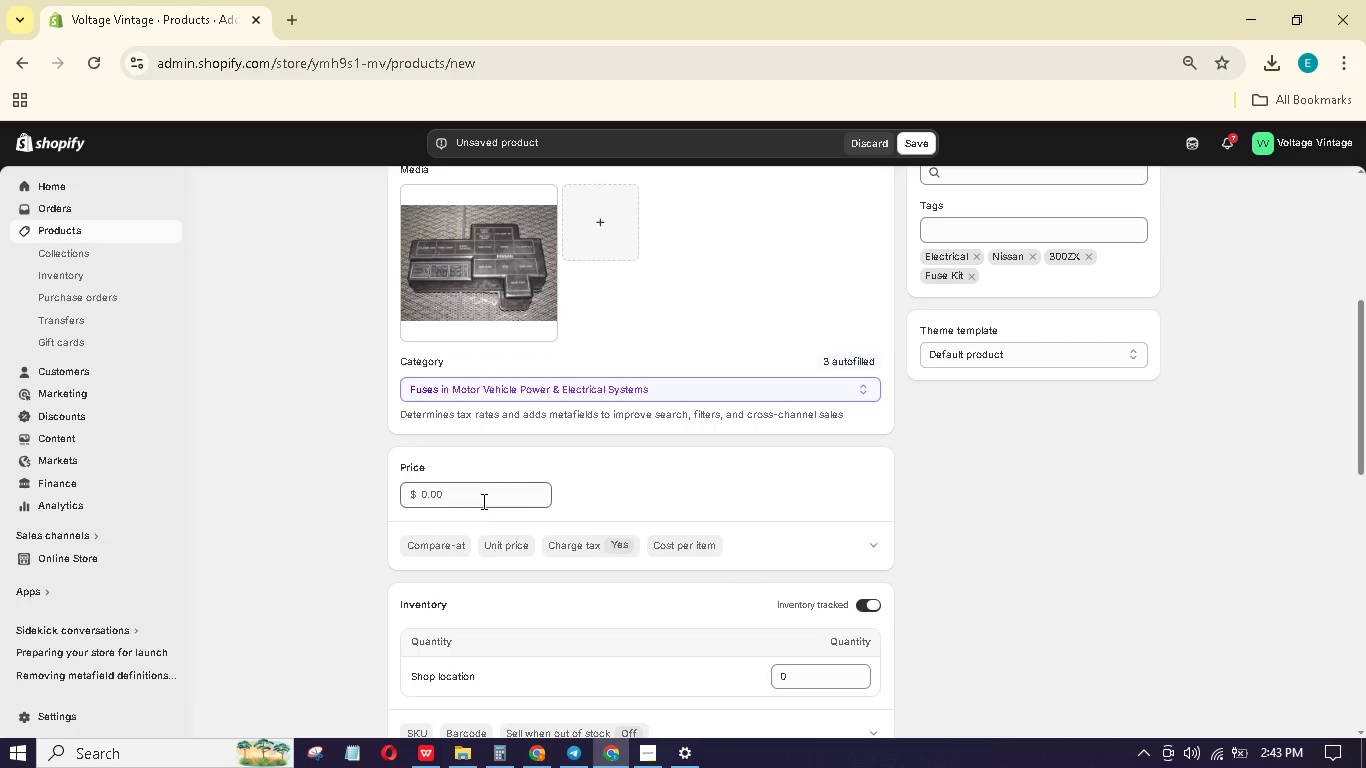 
left_click([482, 501])
 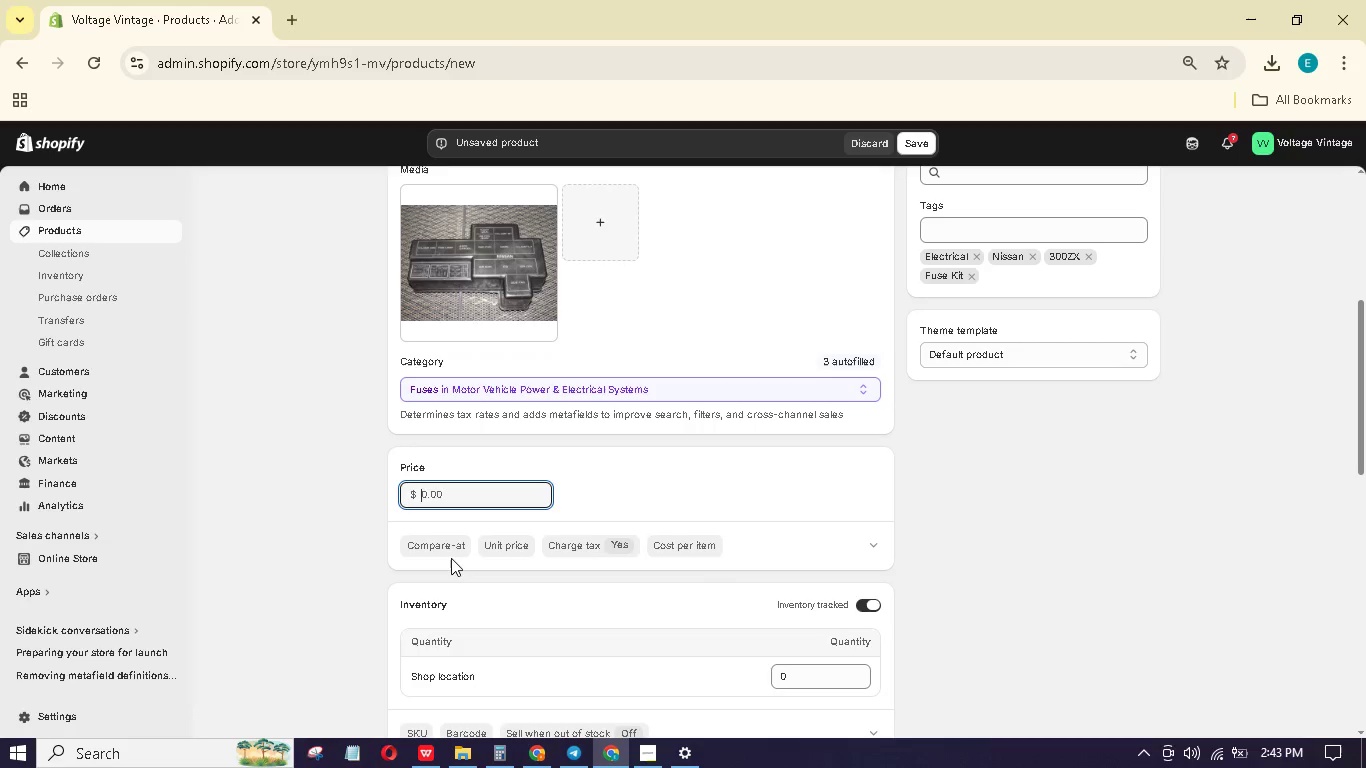 
wait(6.3)
 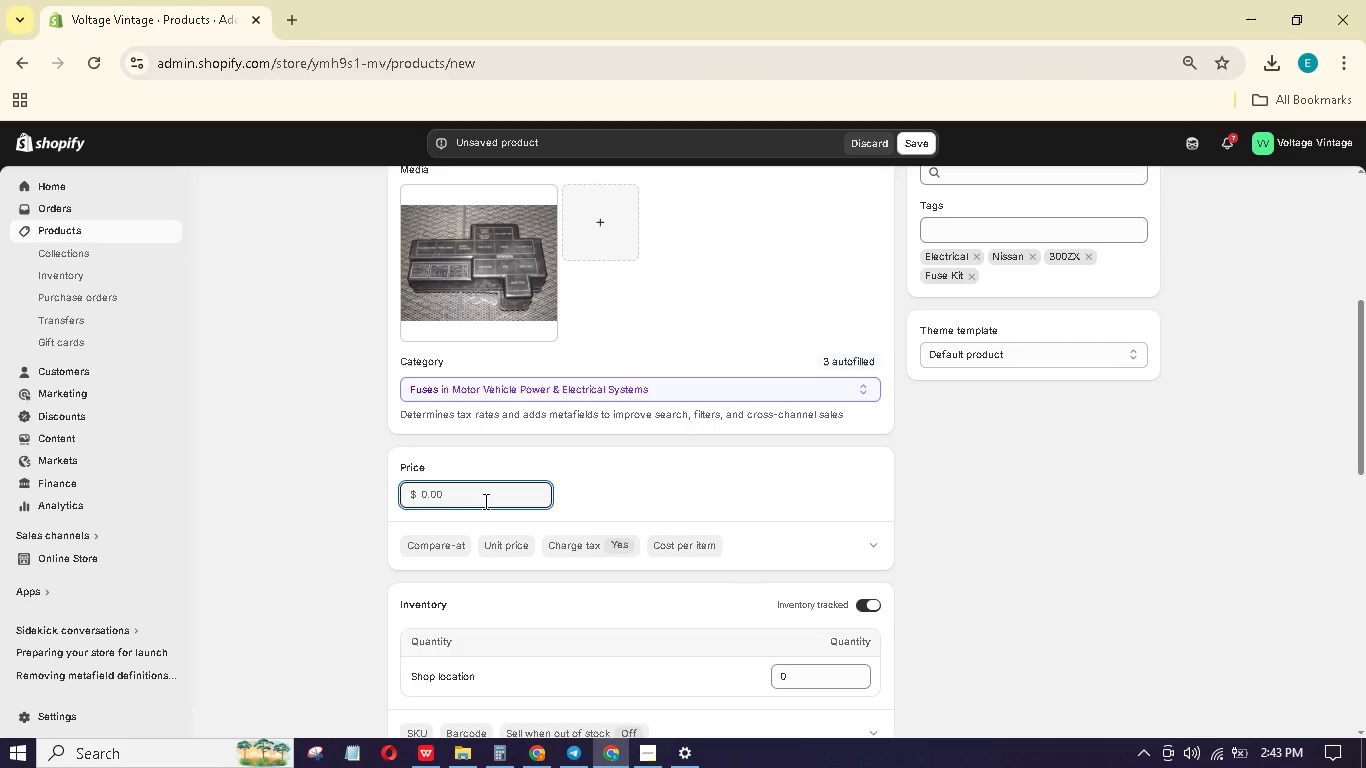 
scroll: coordinate [430, 539], scroll_direction: down, amount: 2.0
 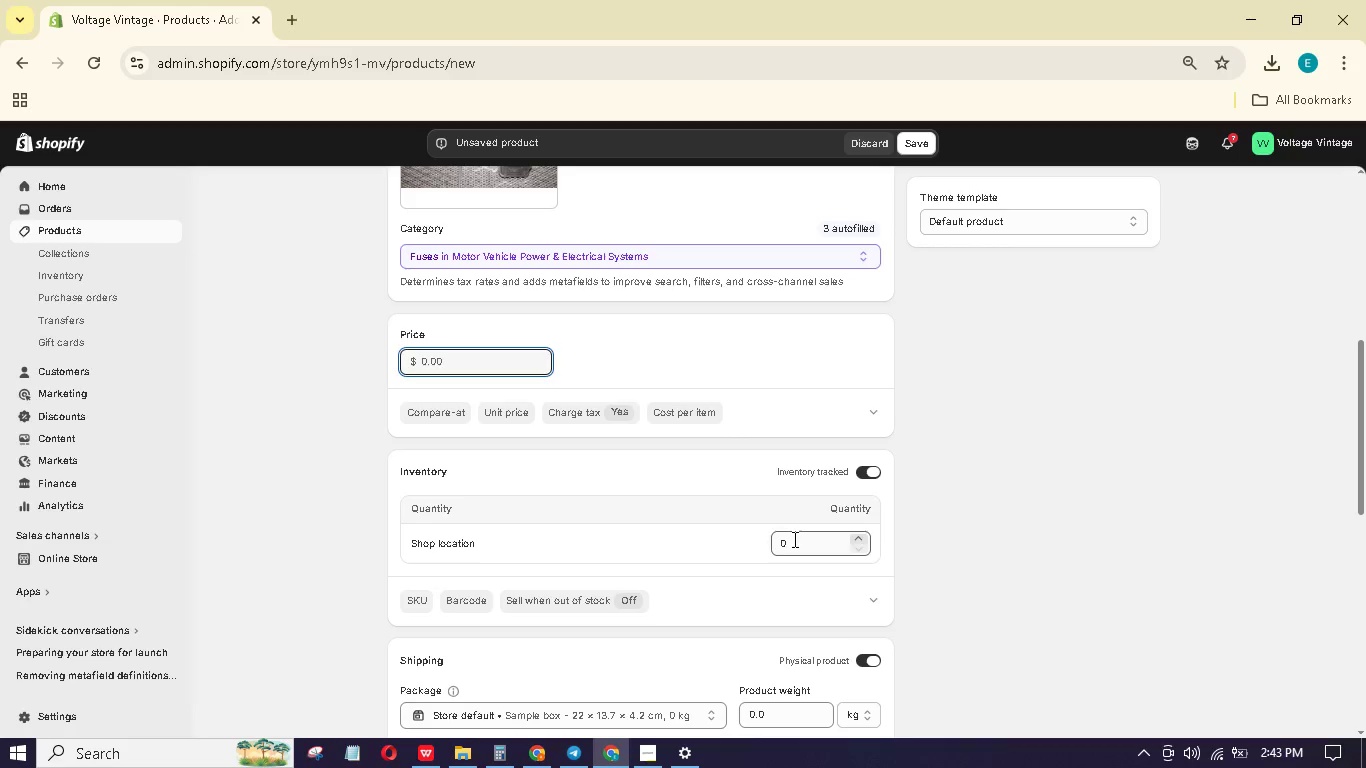 
key(Numpad1)
 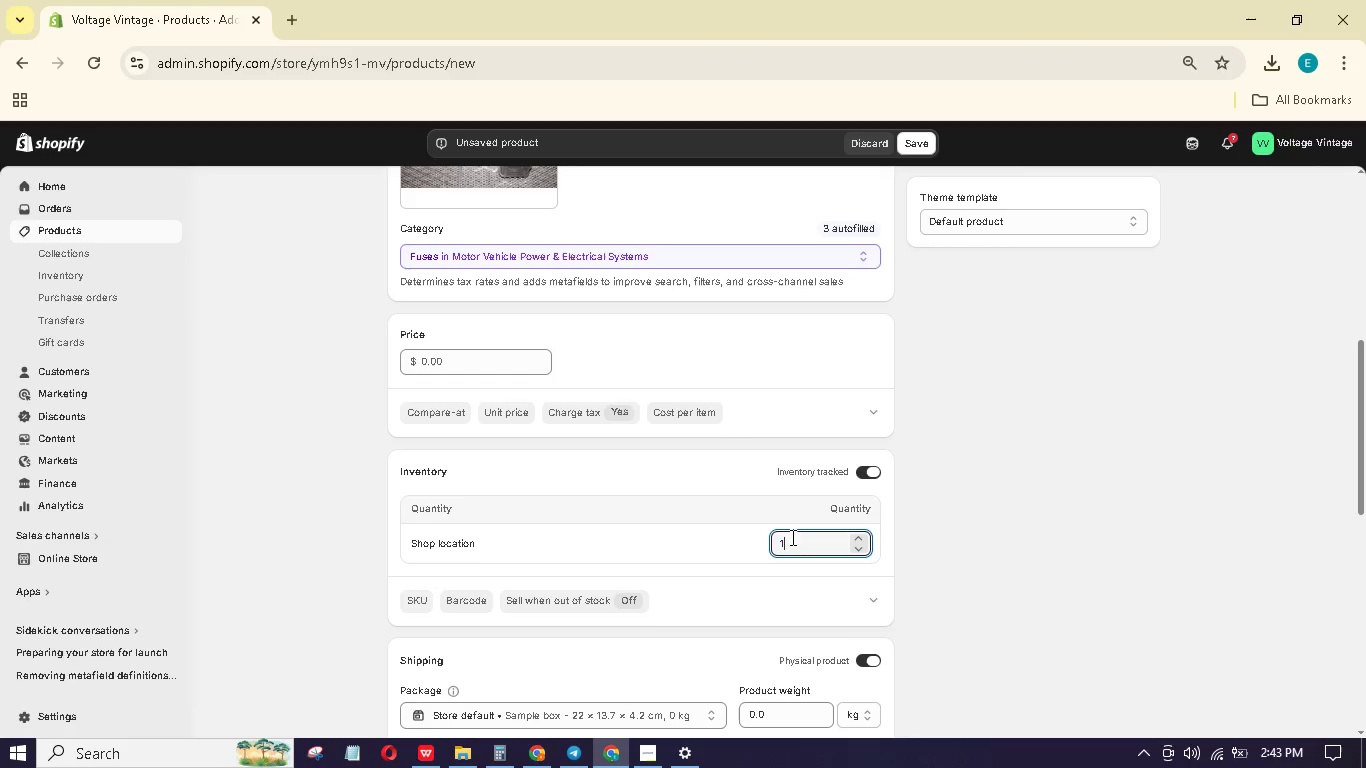 
key(Numpad0)
 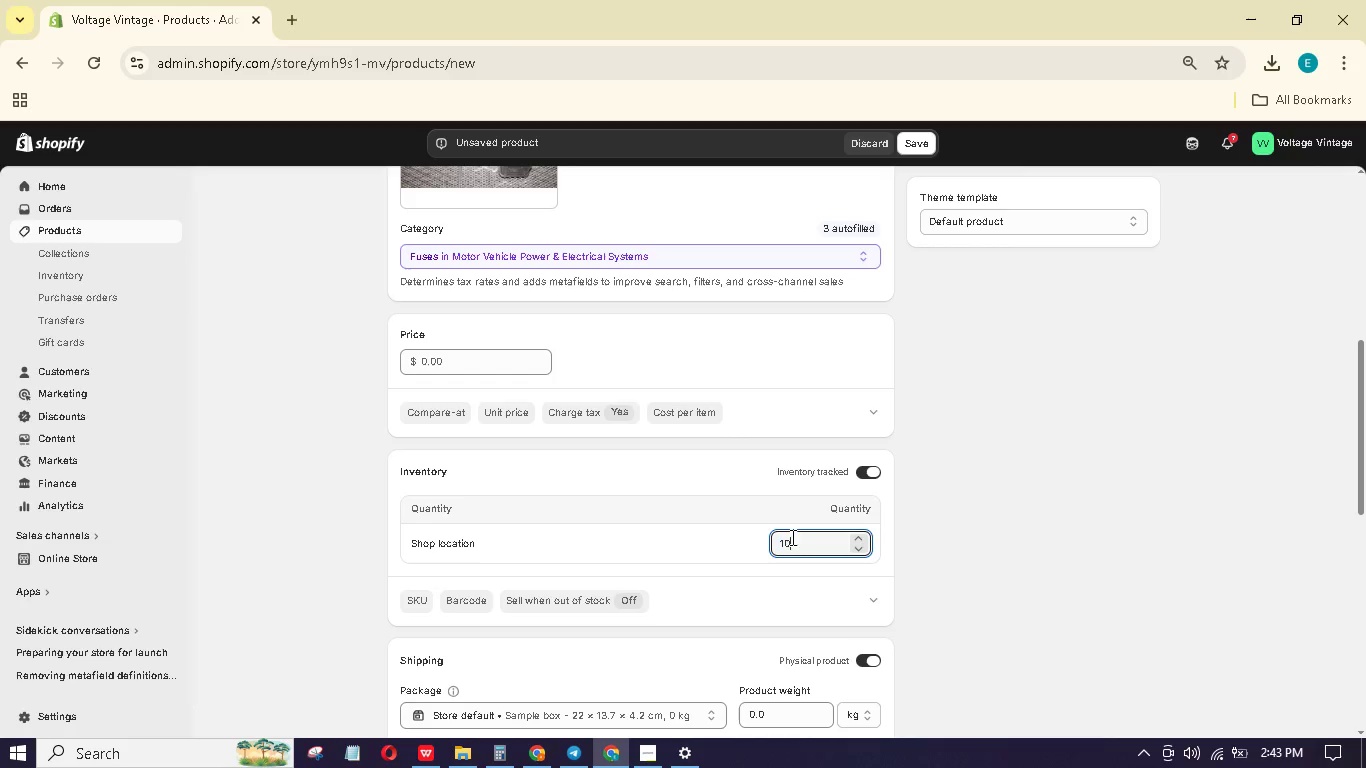 
key(Numpad0)
 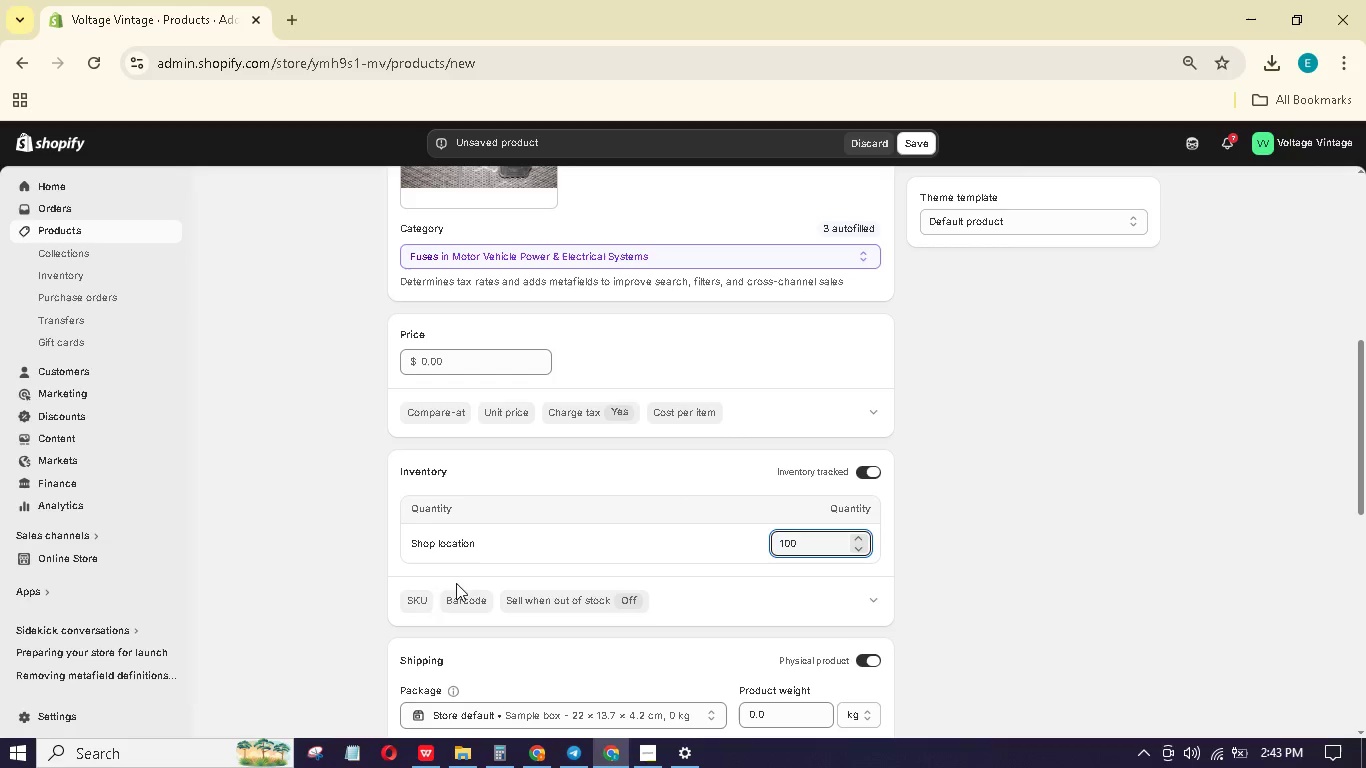 
left_click([415, 600])
 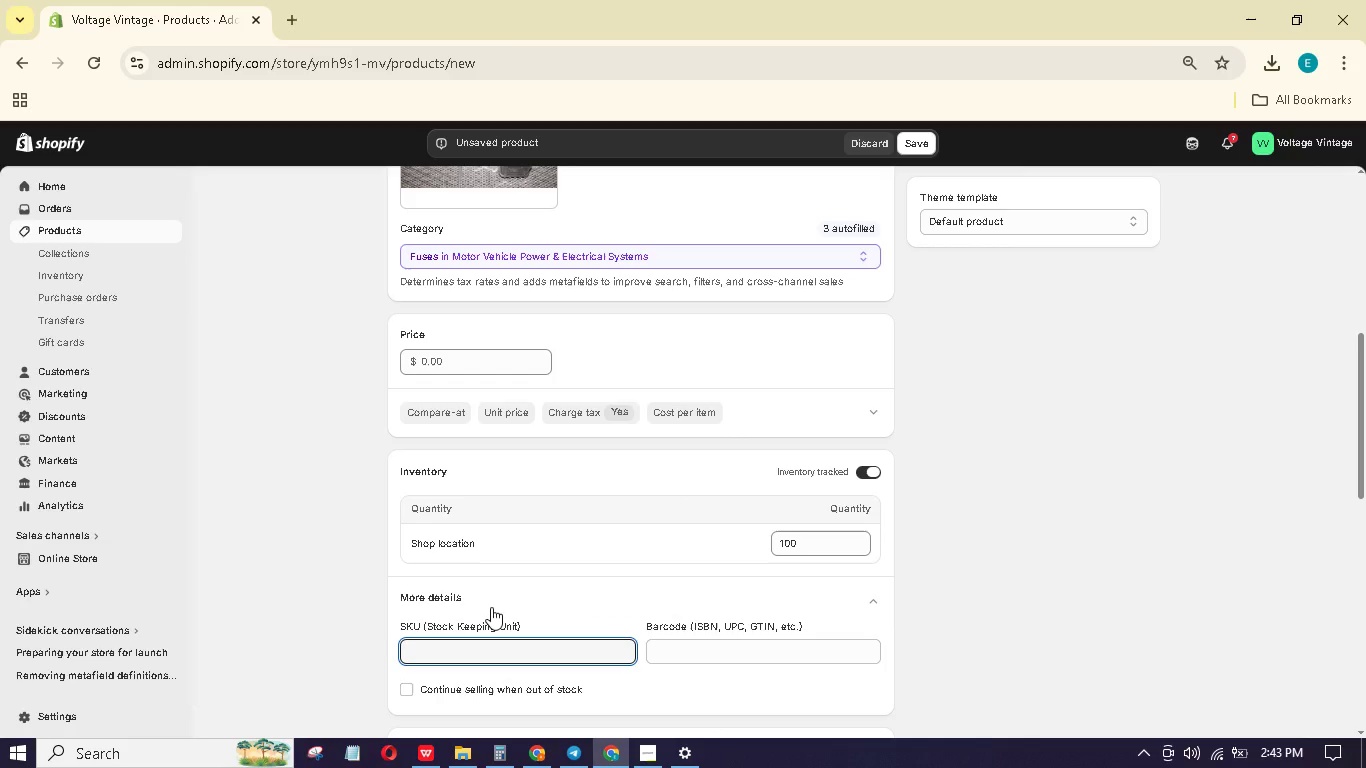 
type(VV-NIS-300-STD)
 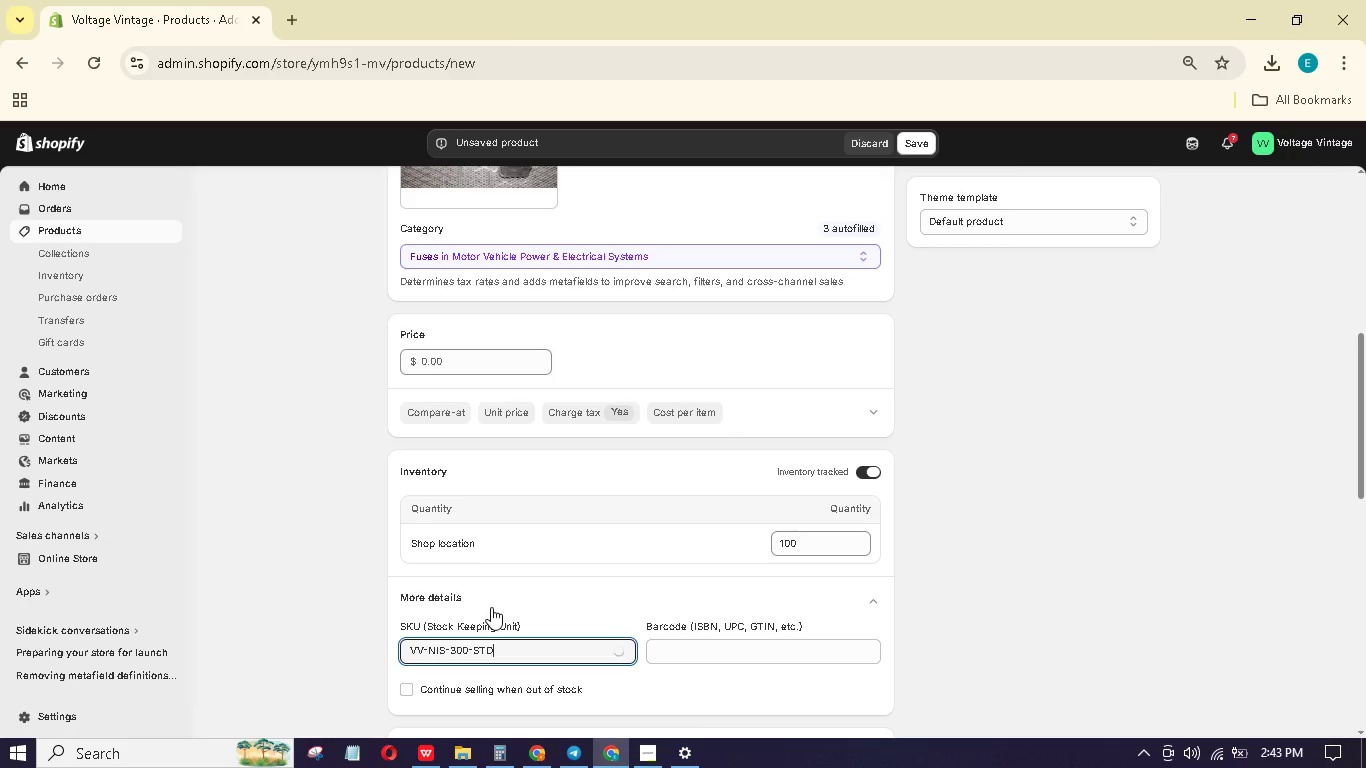 
wait(6.08)
 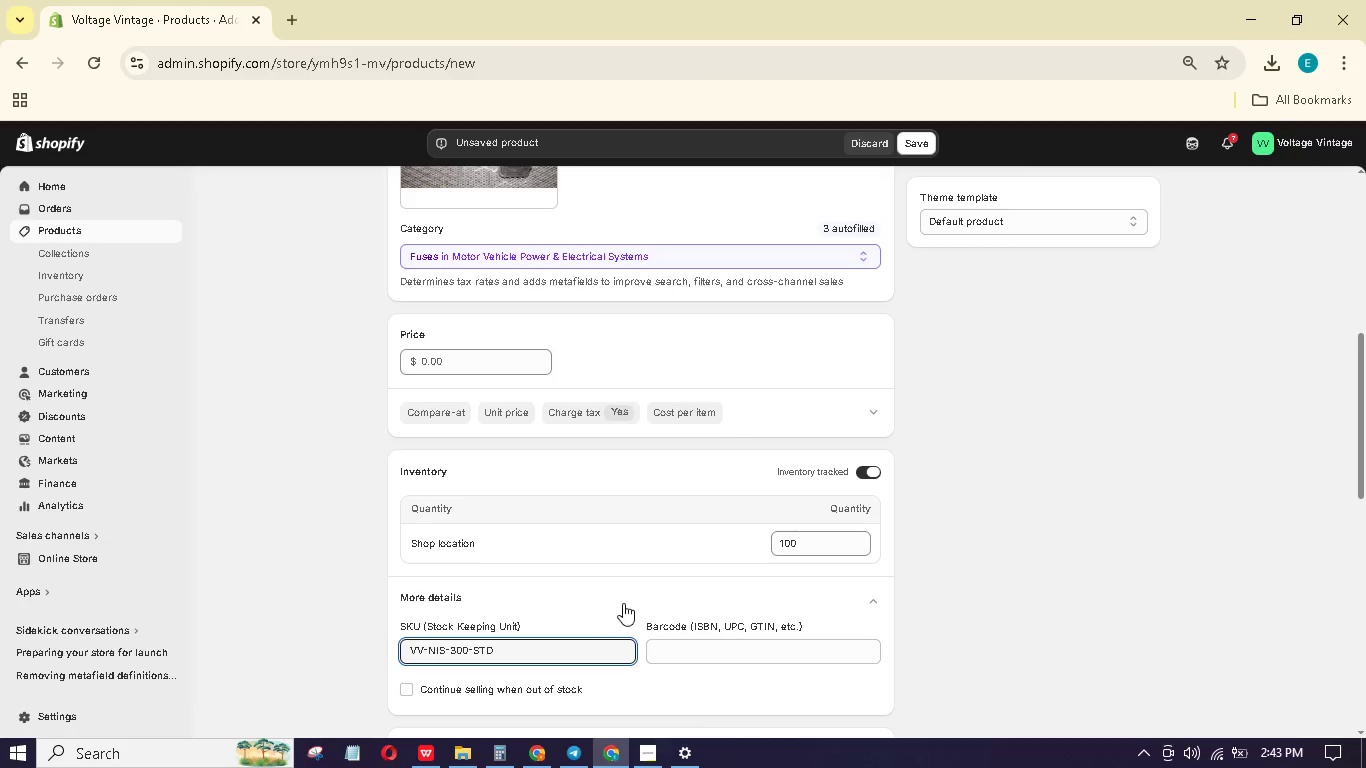 
scroll: coordinate [611, 562], scroll_direction: down, amount: 1.0
 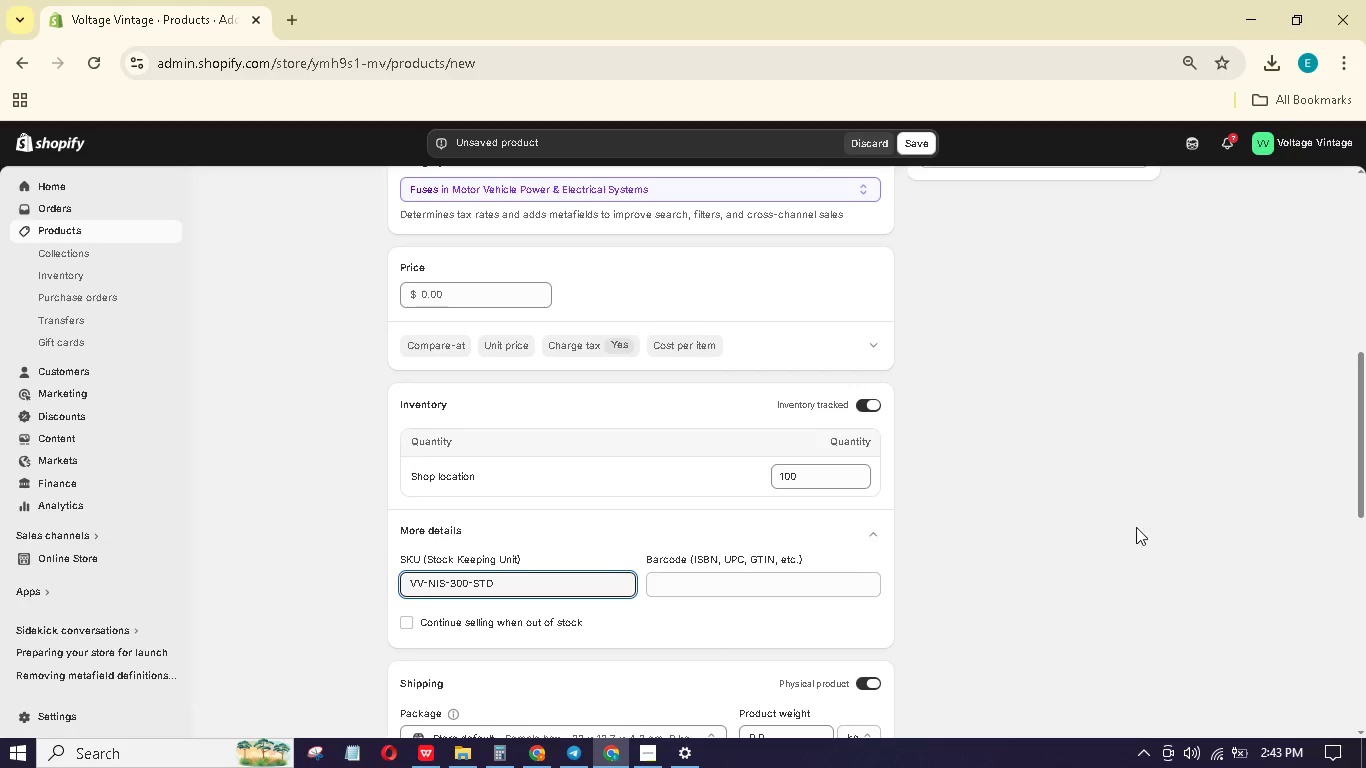 
left_click_drag(start_coordinate=[1365, 454], to_coordinate=[1365, 465])
 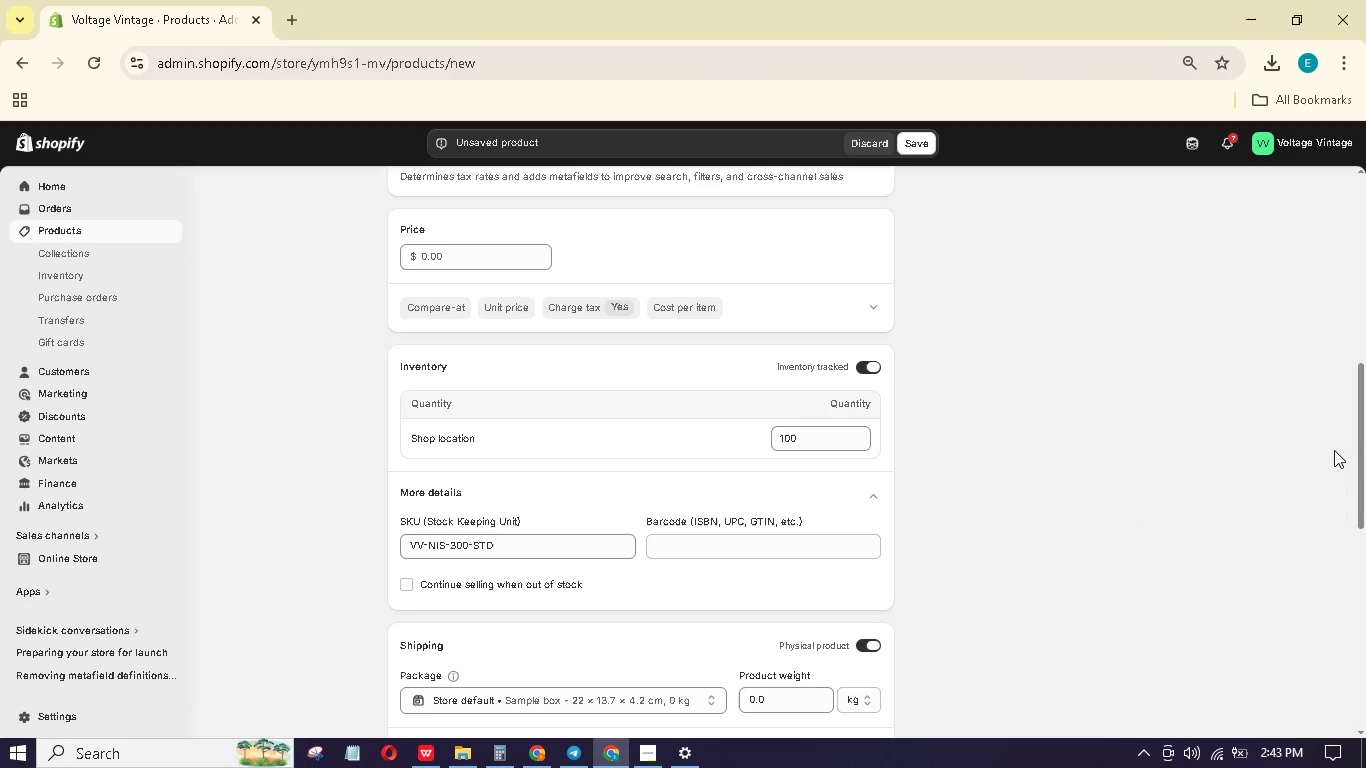 
scroll: coordinate [965, 536], scroll_direction: down, amount: 5.0
 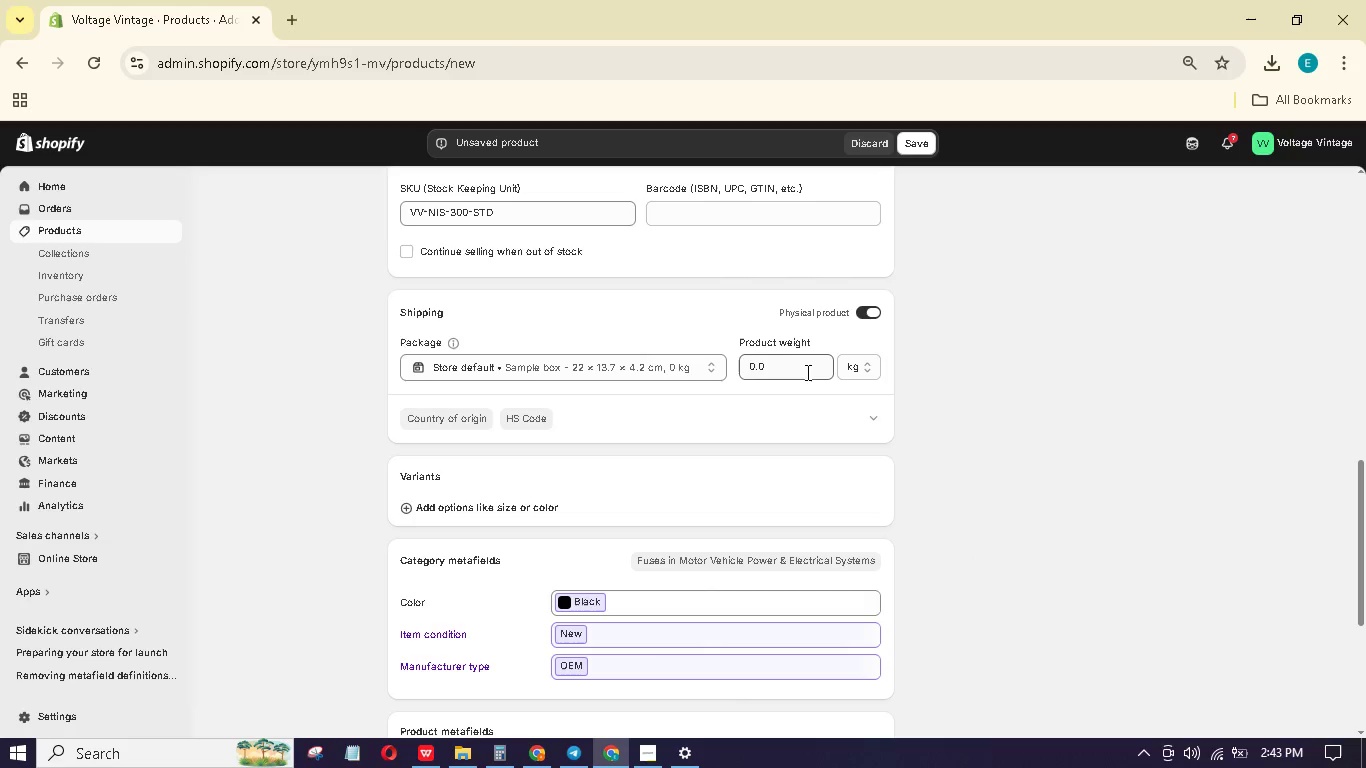 
left_click([796, 371])
 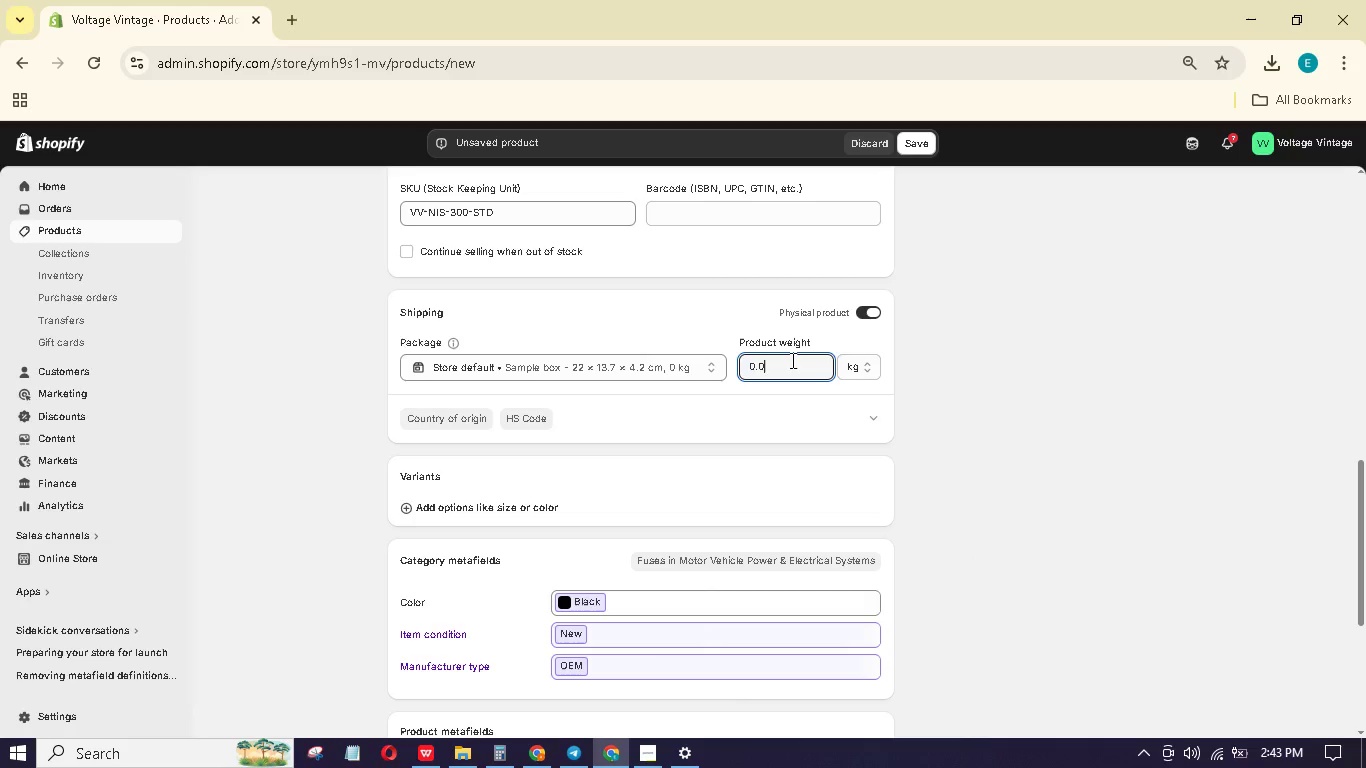 
key(Backspace)
 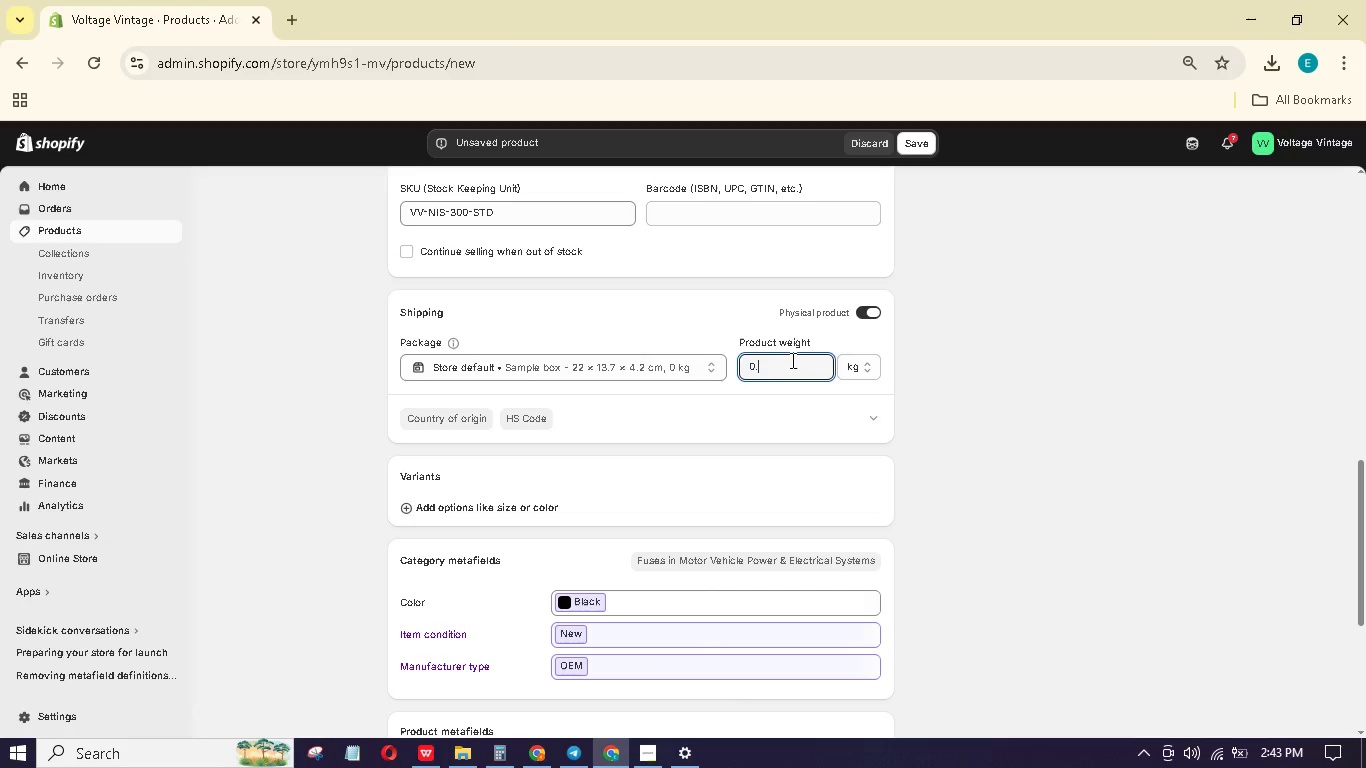 
key(Backspace)
 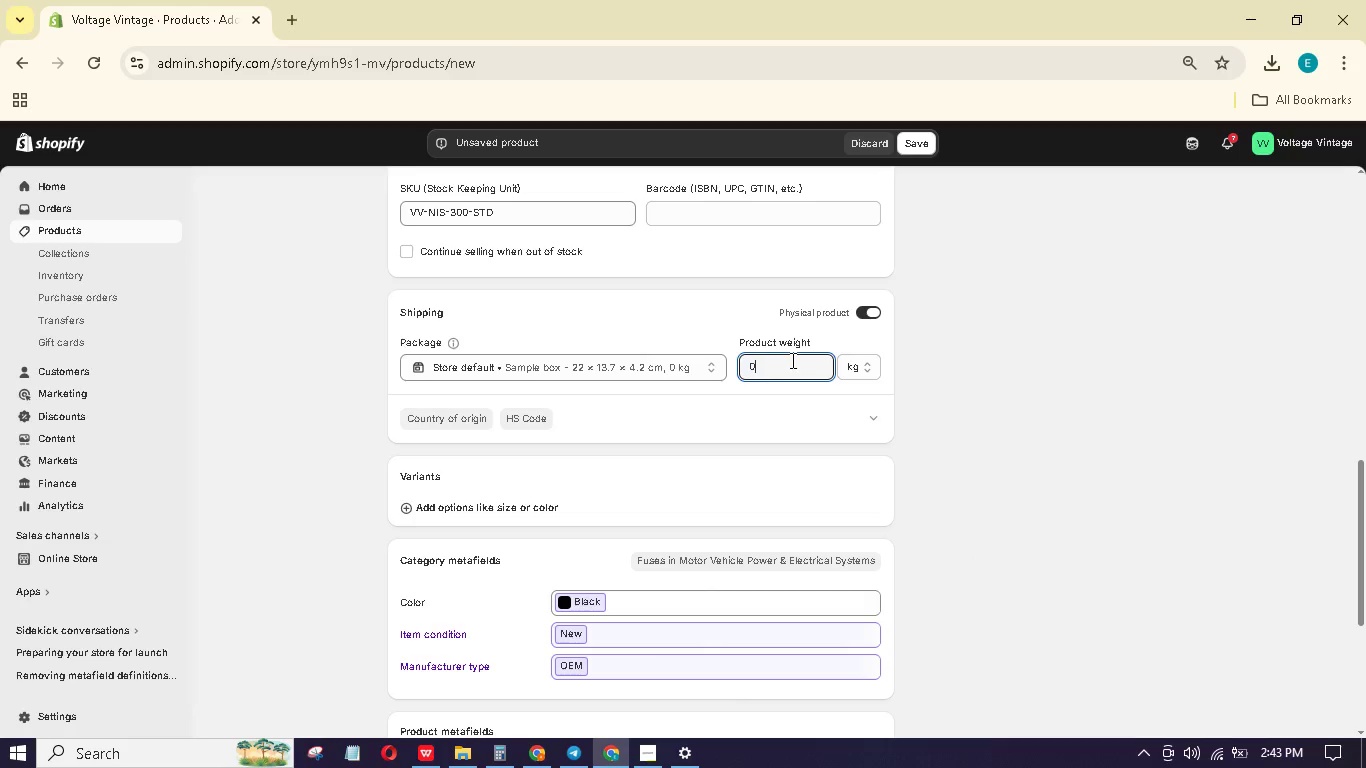 
key(Backspace)
 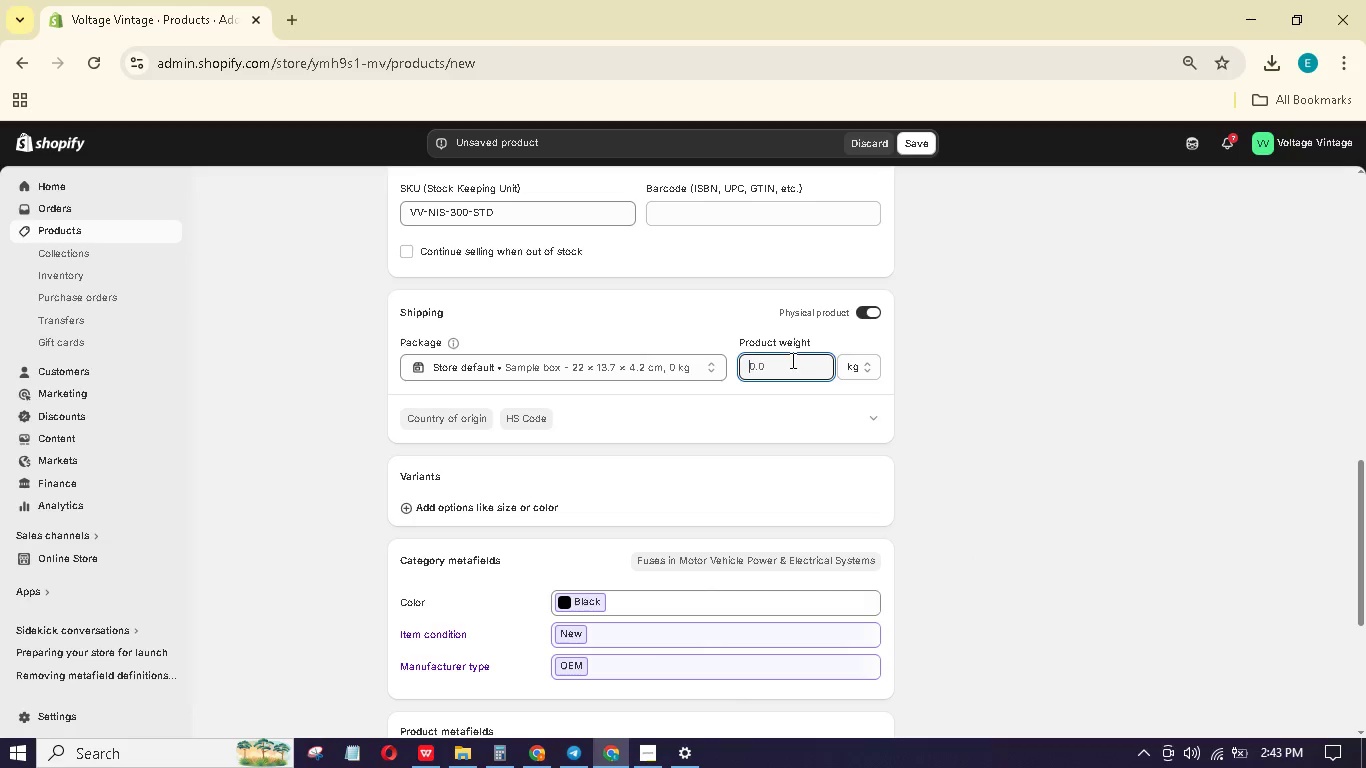 
key(Backspace)
 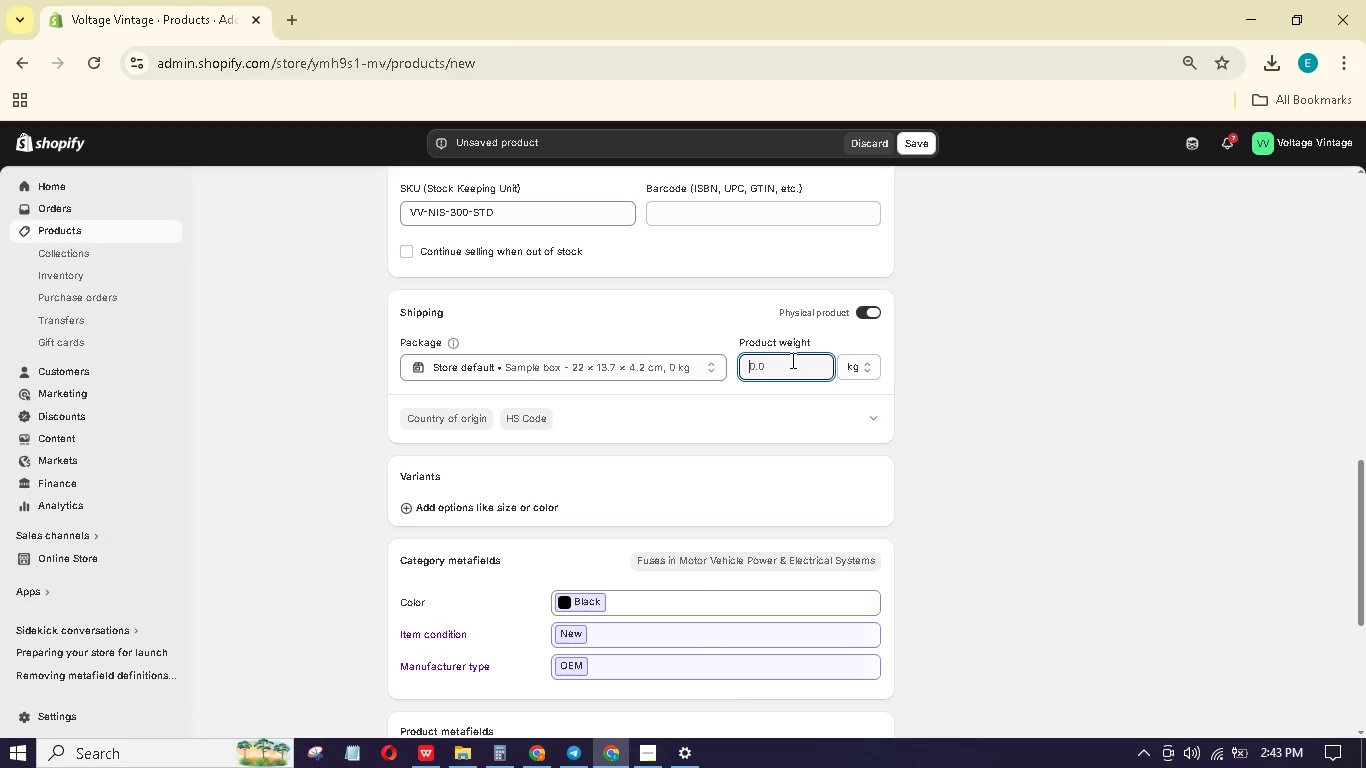 
key(Numpad0)
 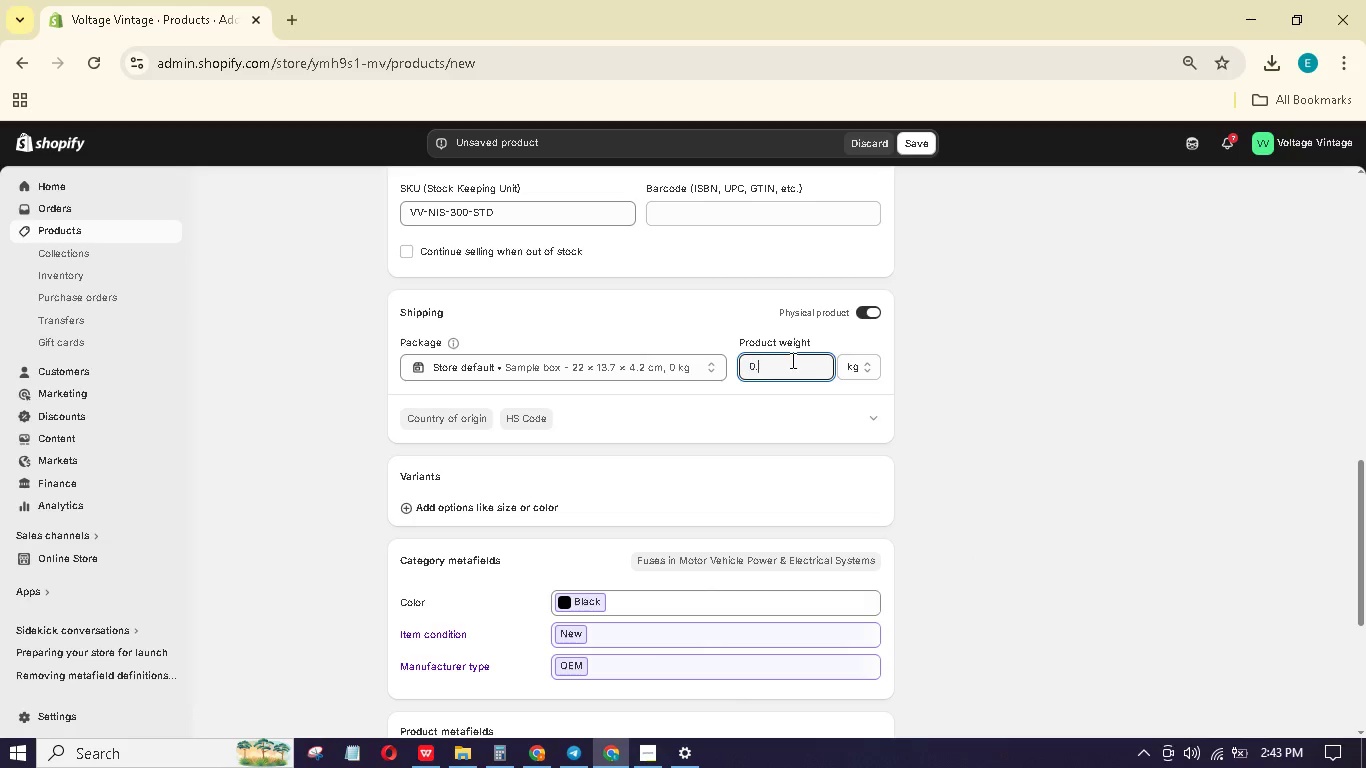 
key(NumpadDecimal)
 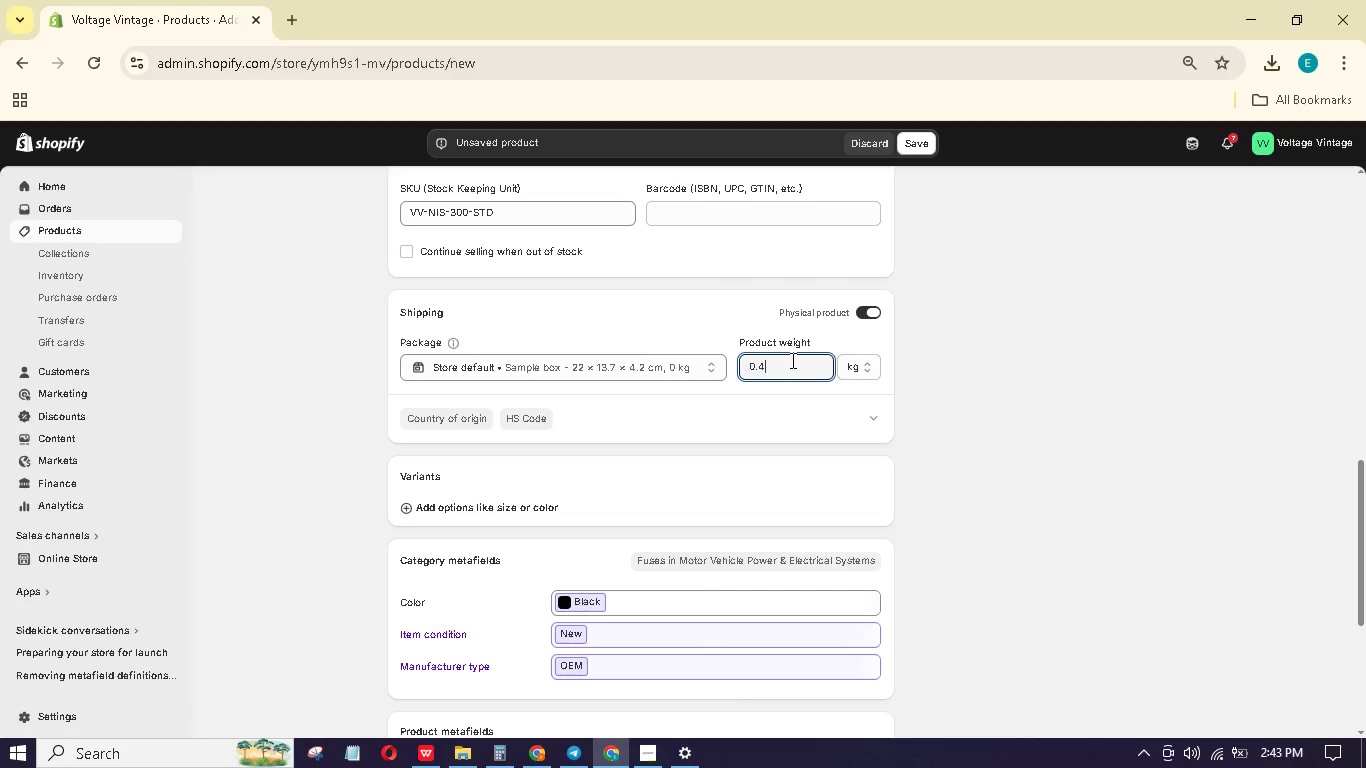 
key(Numpad4)
 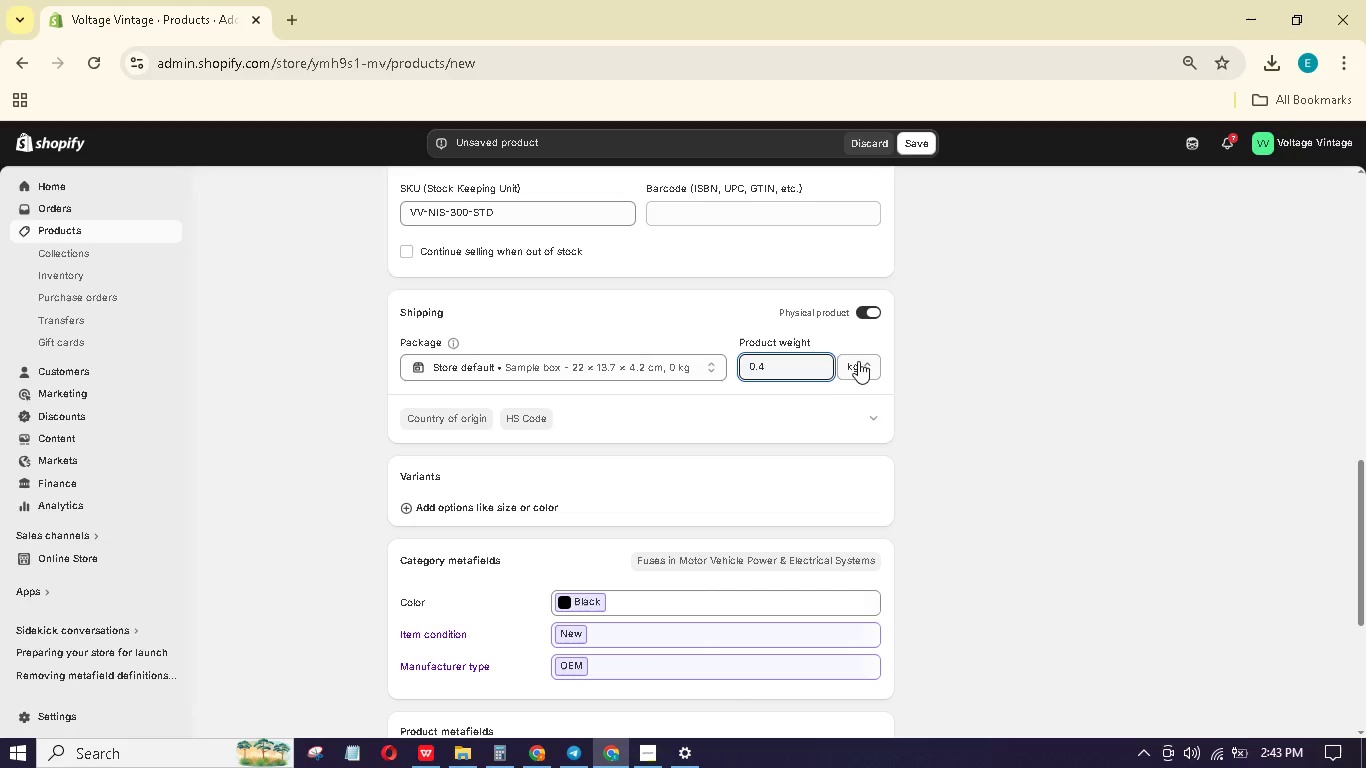 
left_click([860, 361])
 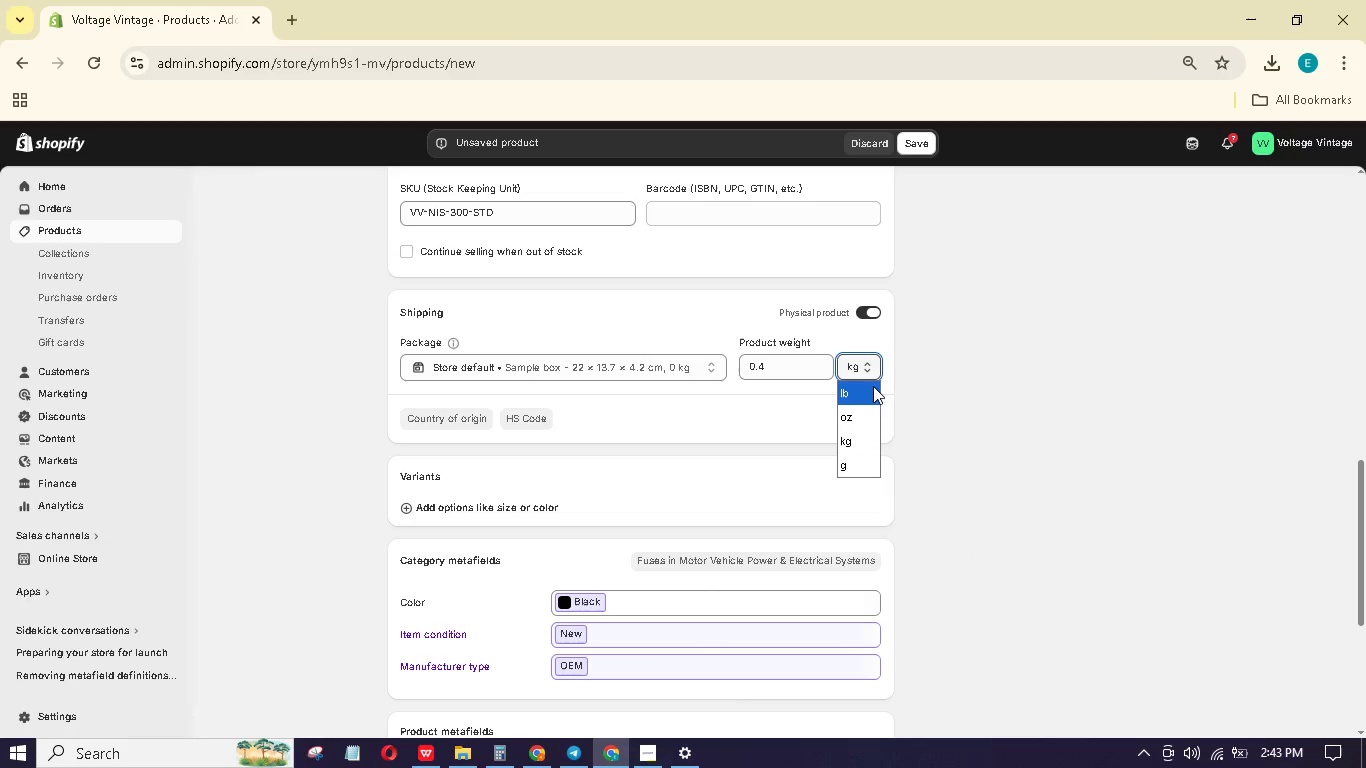 
left_click([869, 388])
 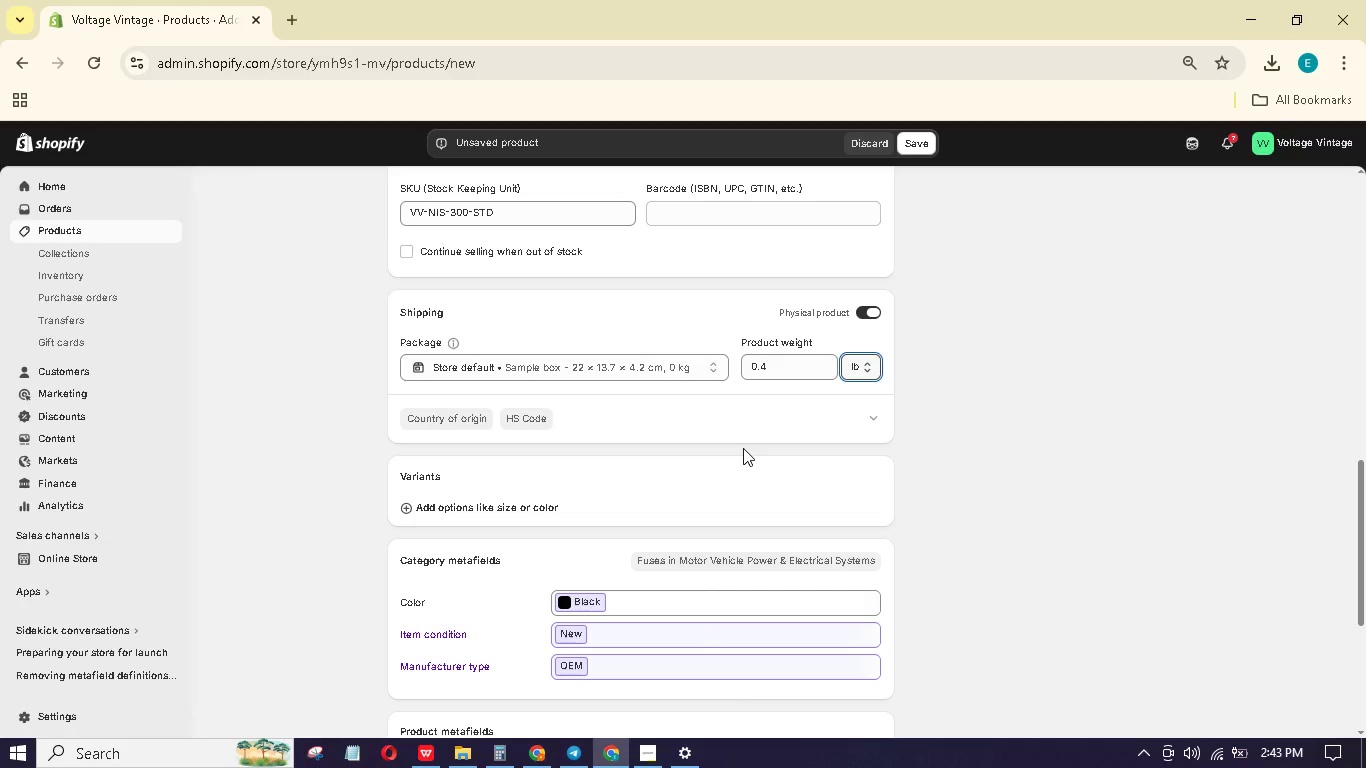 
scroll: coordinate [741, 453], scroll_direction: up, amount: 1.0
 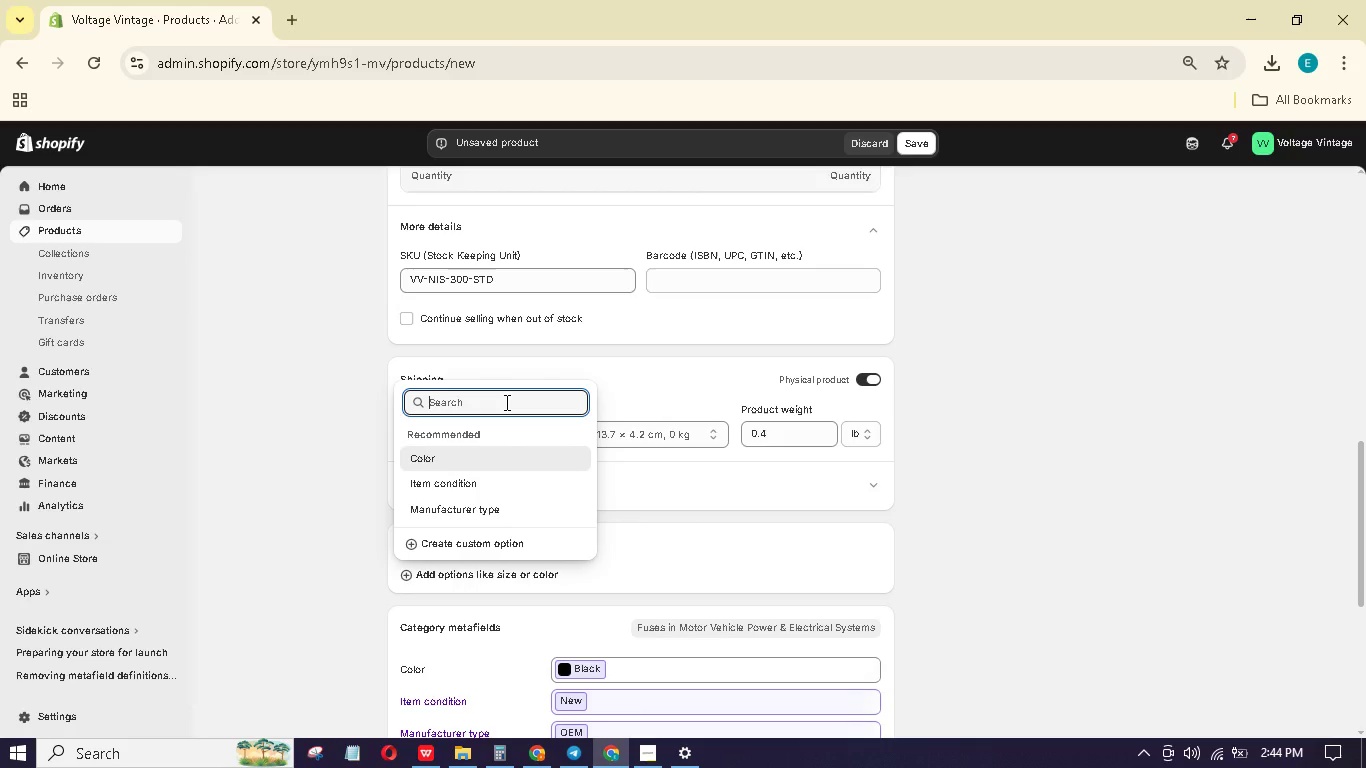 
wait(5.24)
 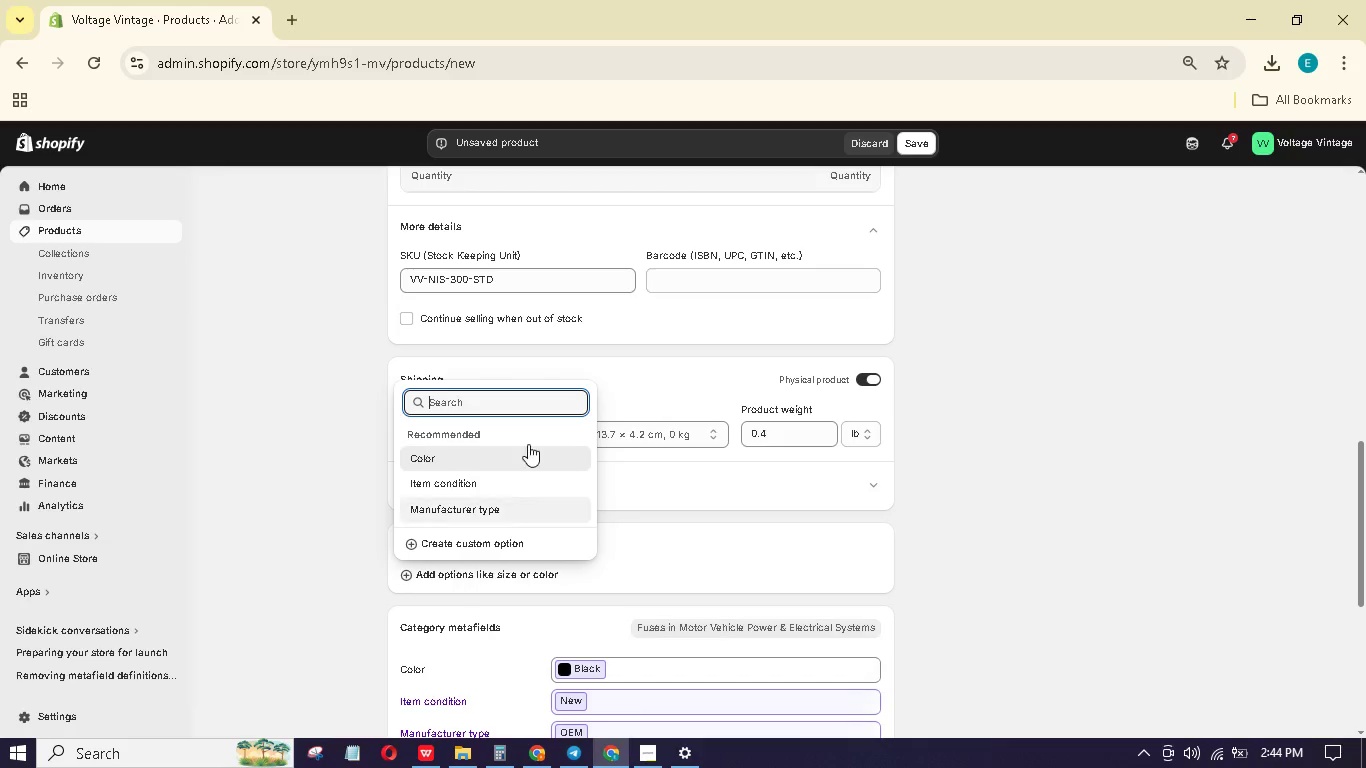 
hold_key(key=ShiftLeft, duration=1.5)
 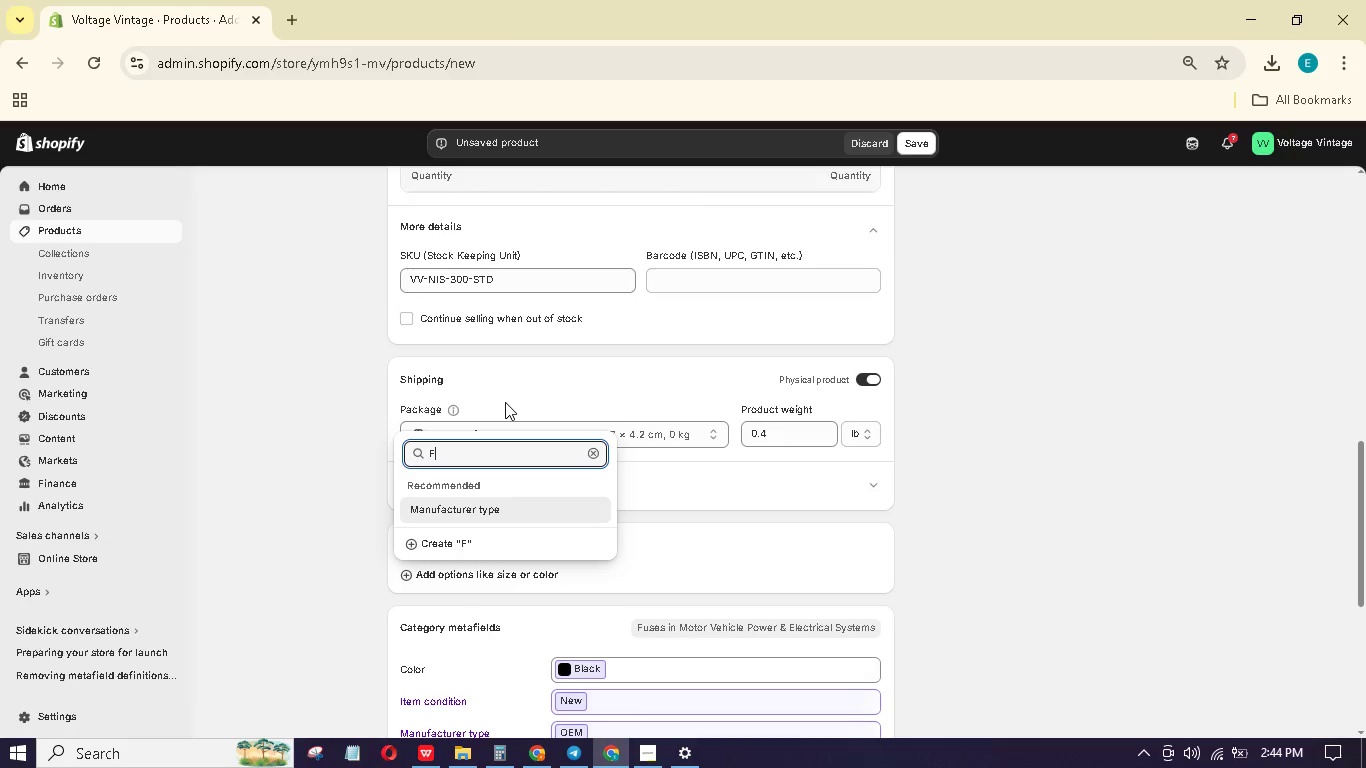 
type(Finish)
 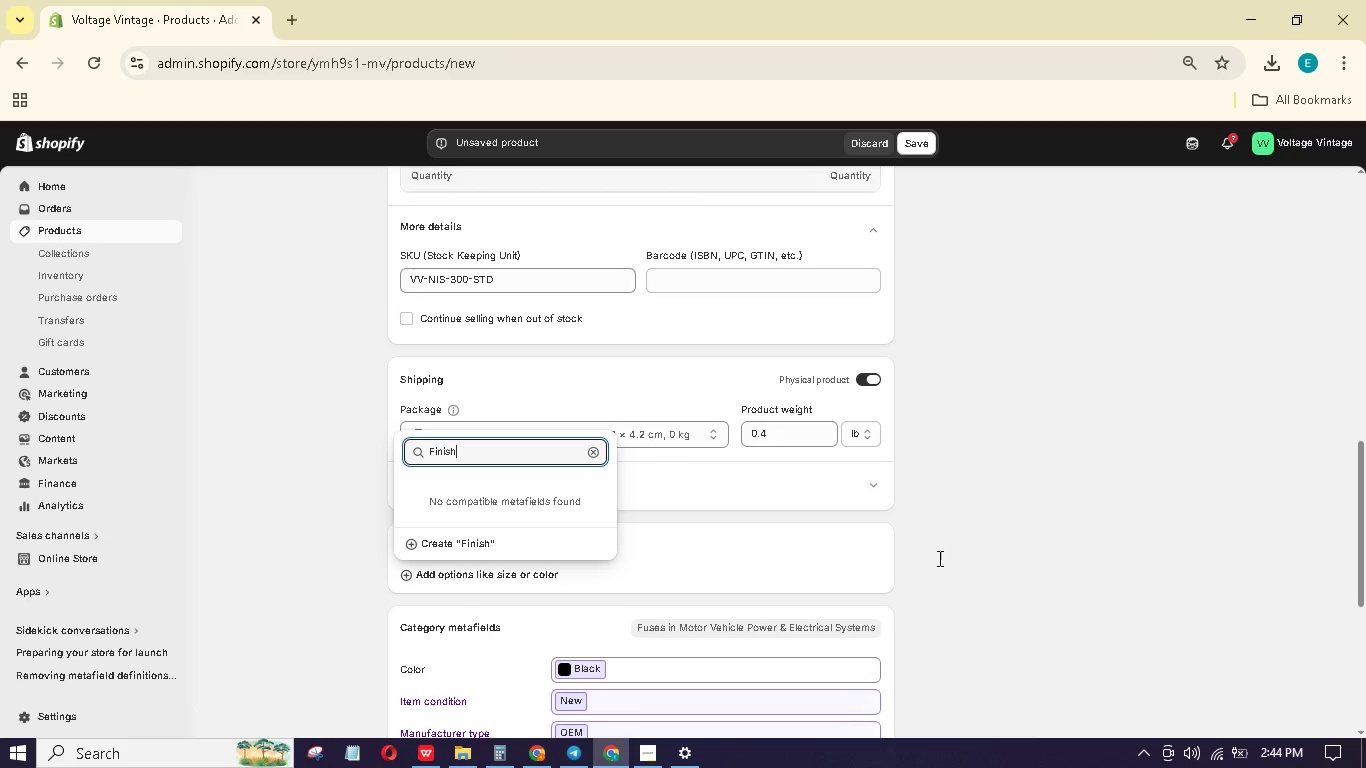 
left_click([1053, 447])
 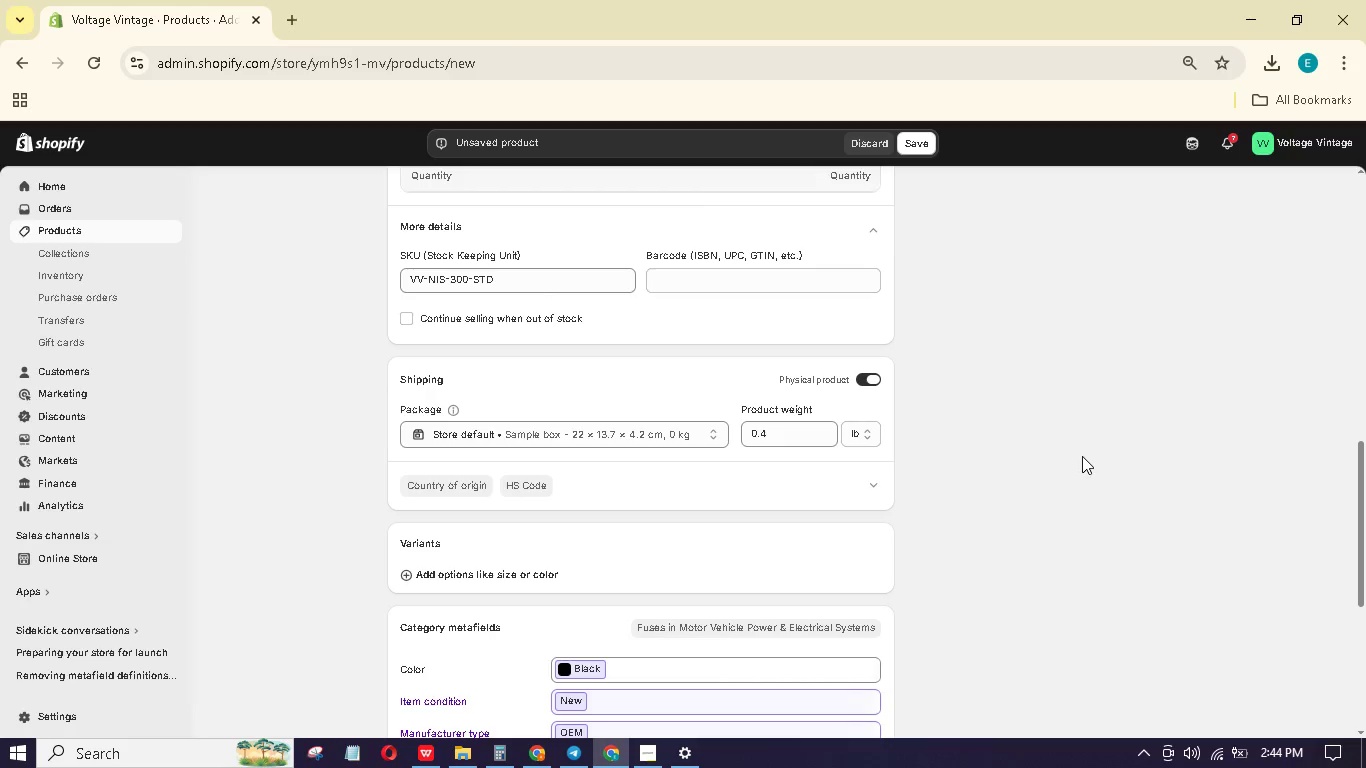 
left_click_drag(start_coordinate=[1358, 552], to_coordinate=[1353, 501])
 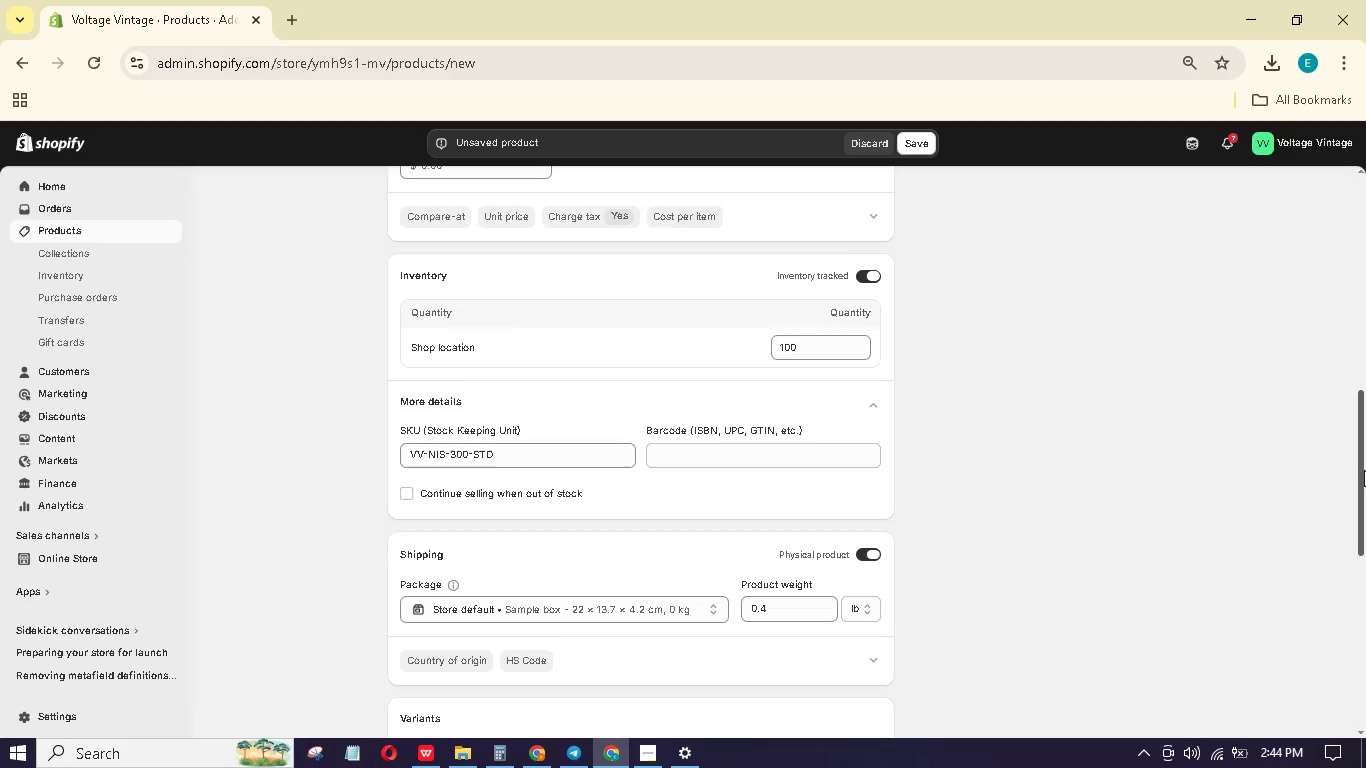 
left_click_drag(start_coordinate=[1365, 468], to_coordinate=[1354, 421])
 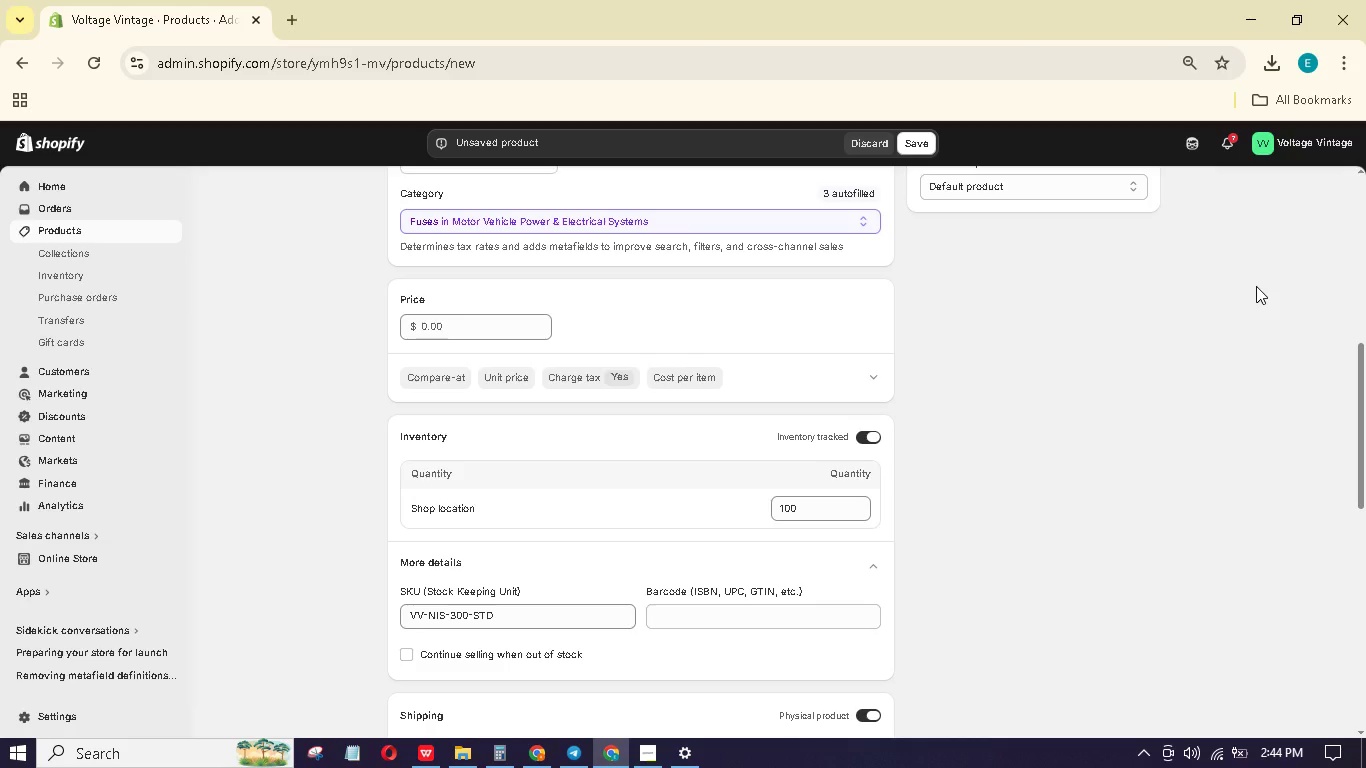 
wait(37.17)
 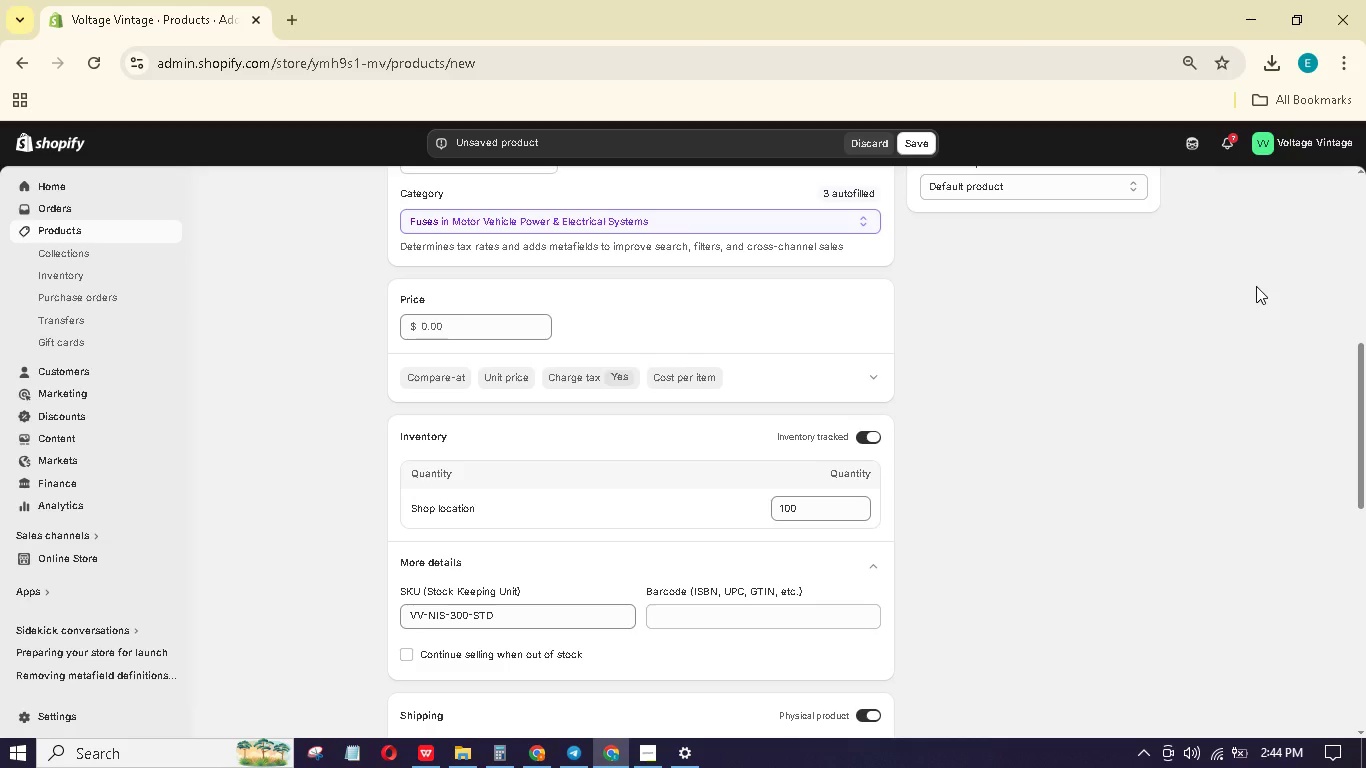 
left_click_drag(start_coordinate=[1365, 373], to_coordinate=[1363, 346])
 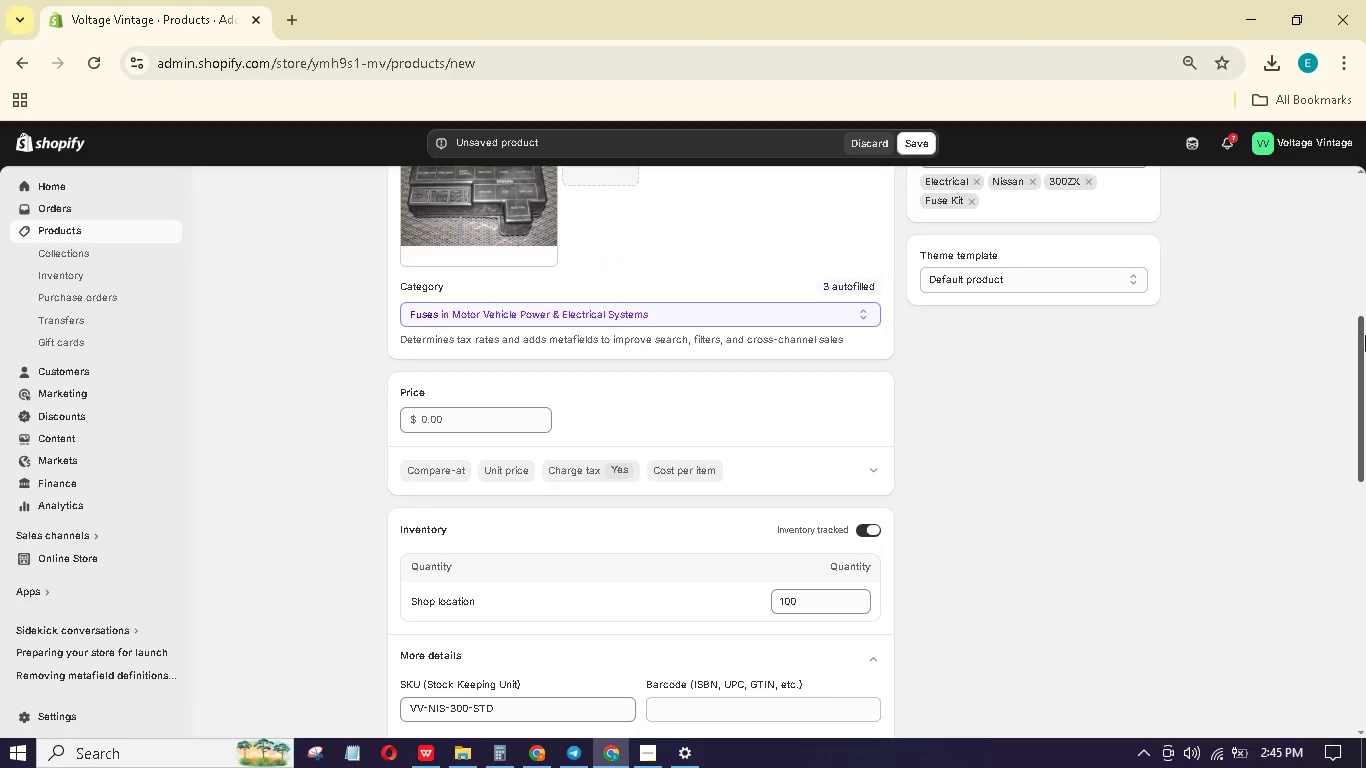 
left_click_drag(start_coordinate=[1365, 358], to_coordinate=[1358, 339])
 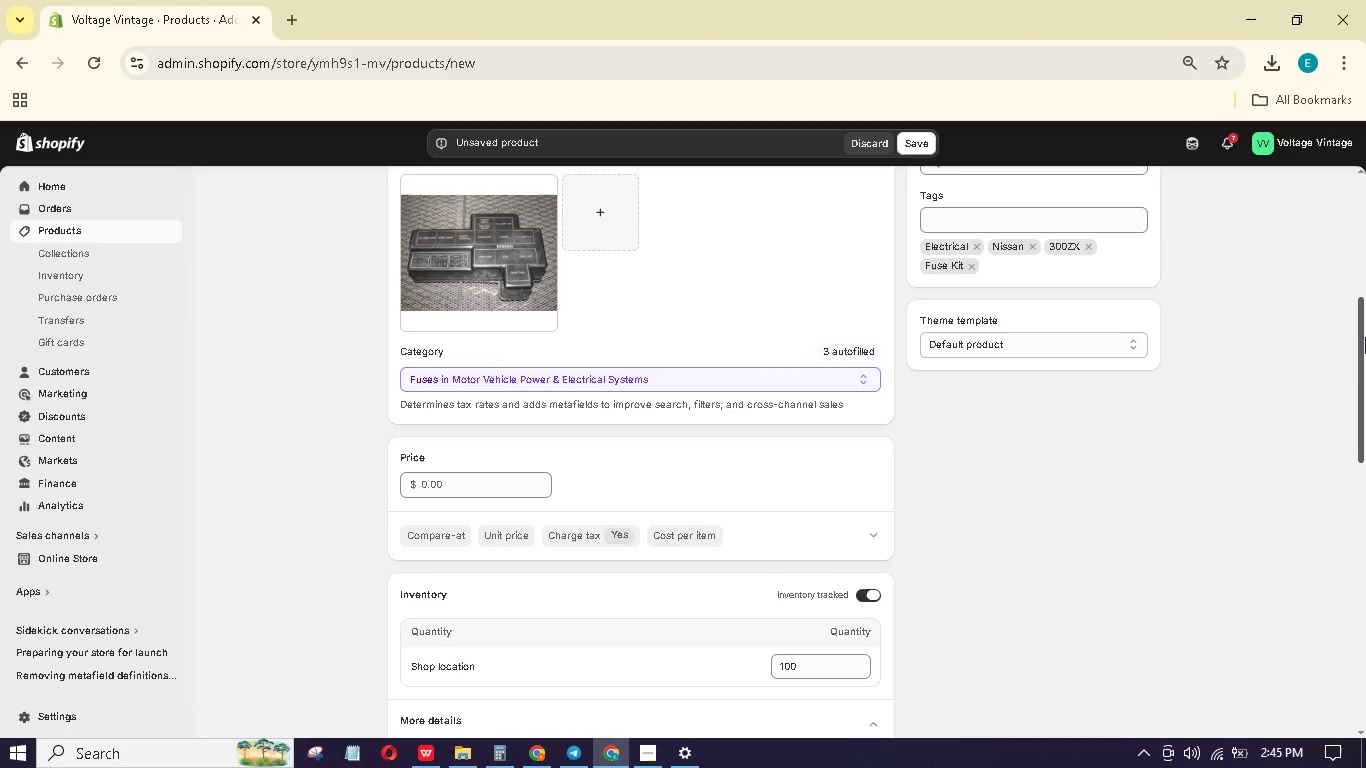 
left_click_drag(start_coordinate=[1365, 347], to_coordinate=[1365, 190])
 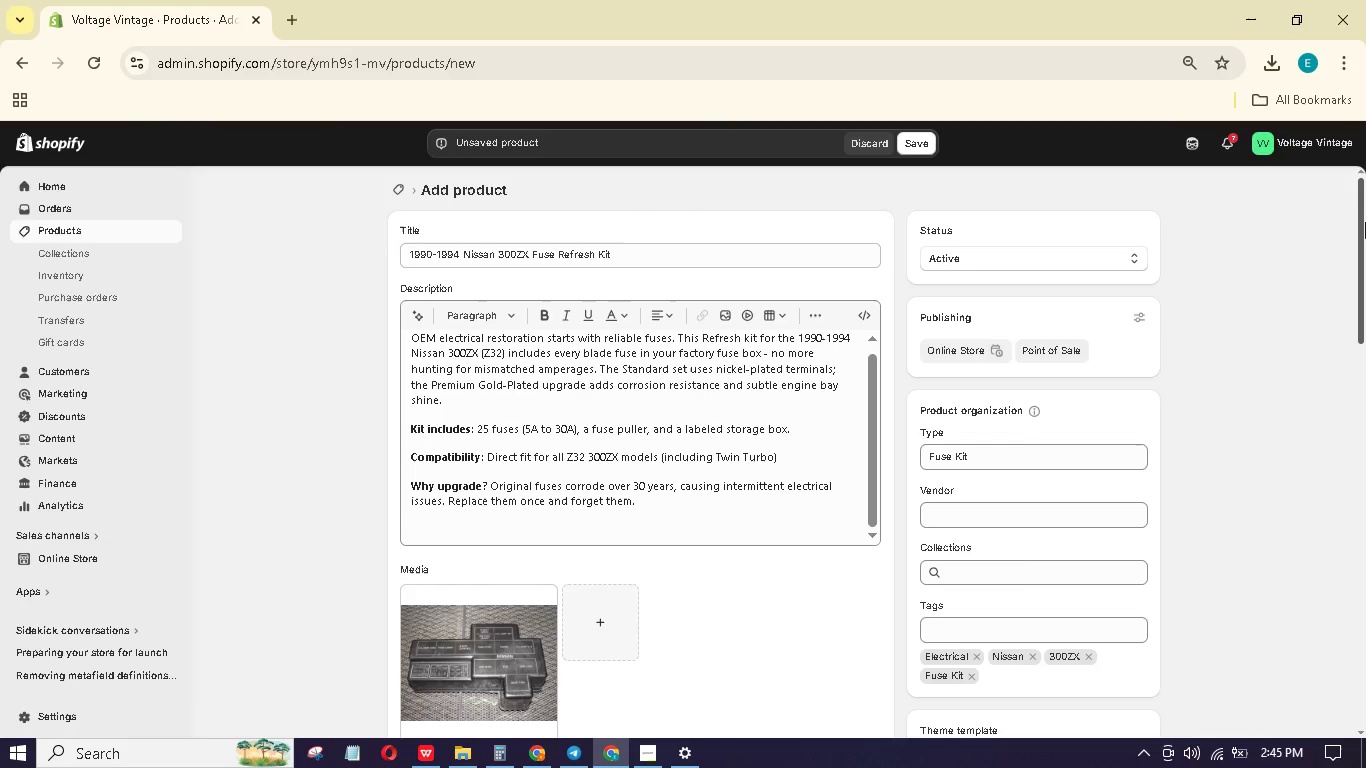 
left_click_drag(start_coordinate=[1365, 225], to_coordinate=[1365, 257])
 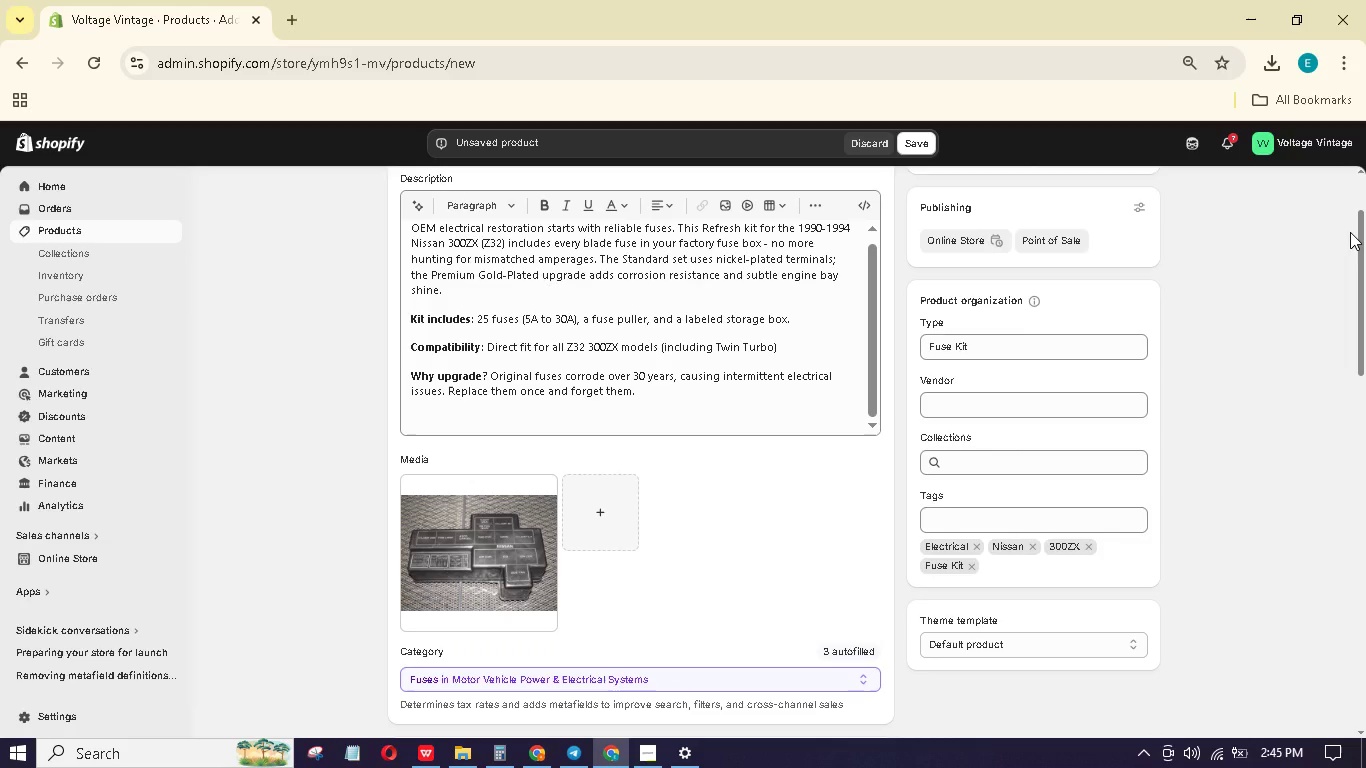 
wait(14.67)
 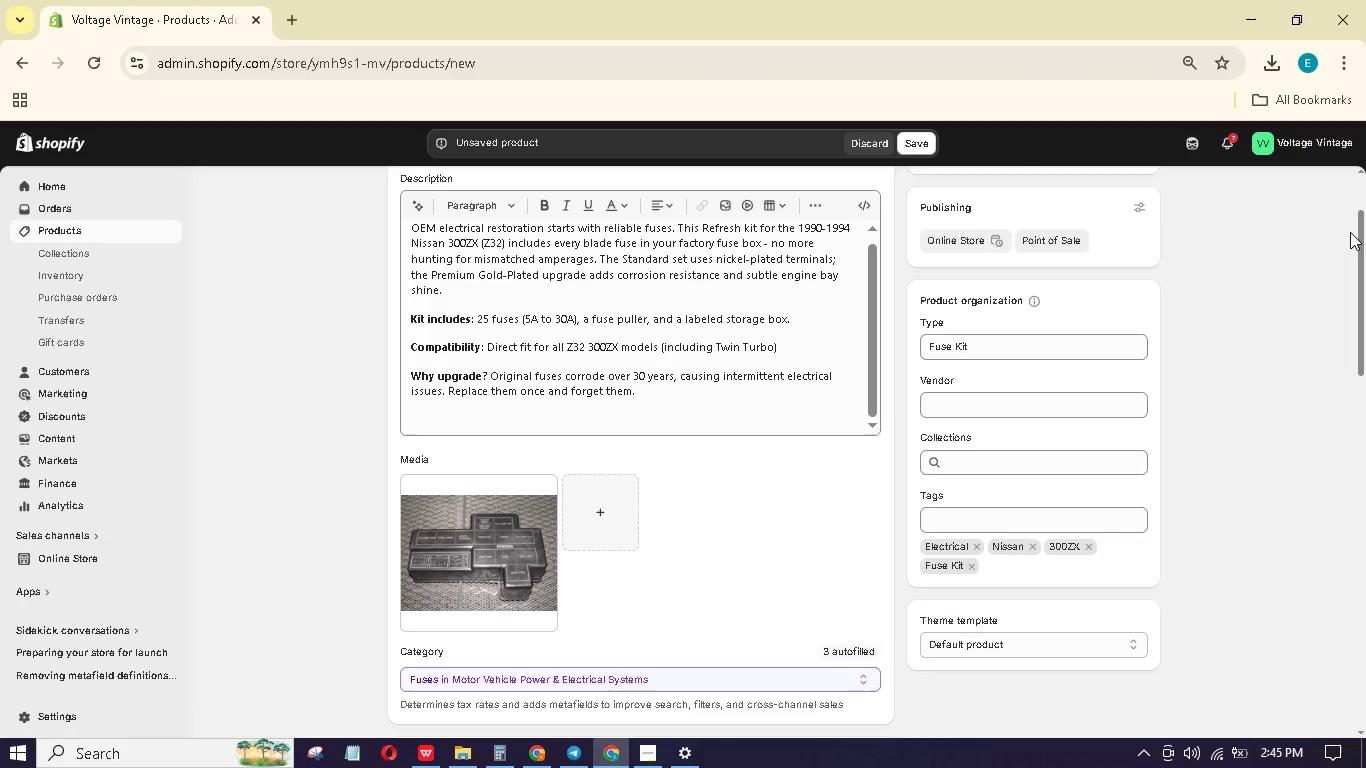 
left_click_drag(start_coordinate=[1361, 280], to_coordinate=[1354, 249])
 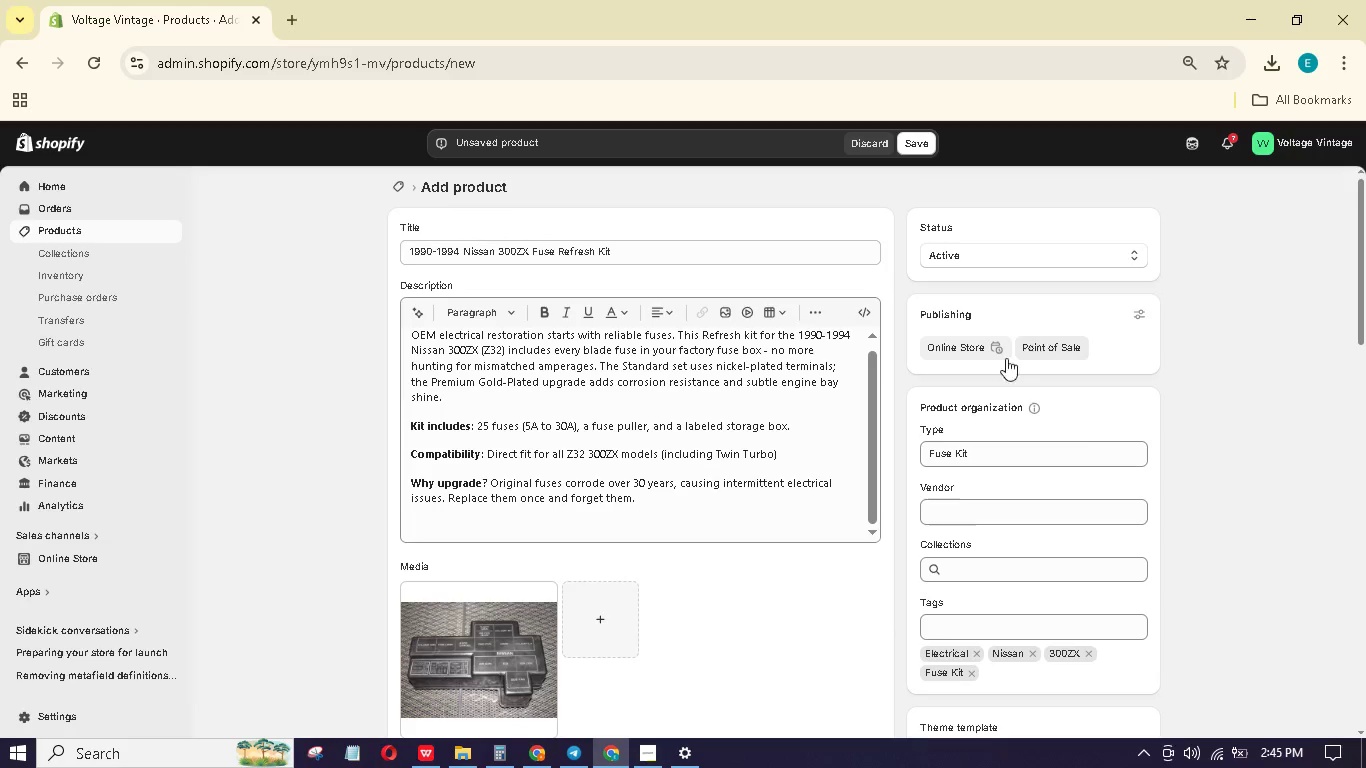 
scroll: coordinate [753, 464], scroll_direction: down, amount: 2.0
 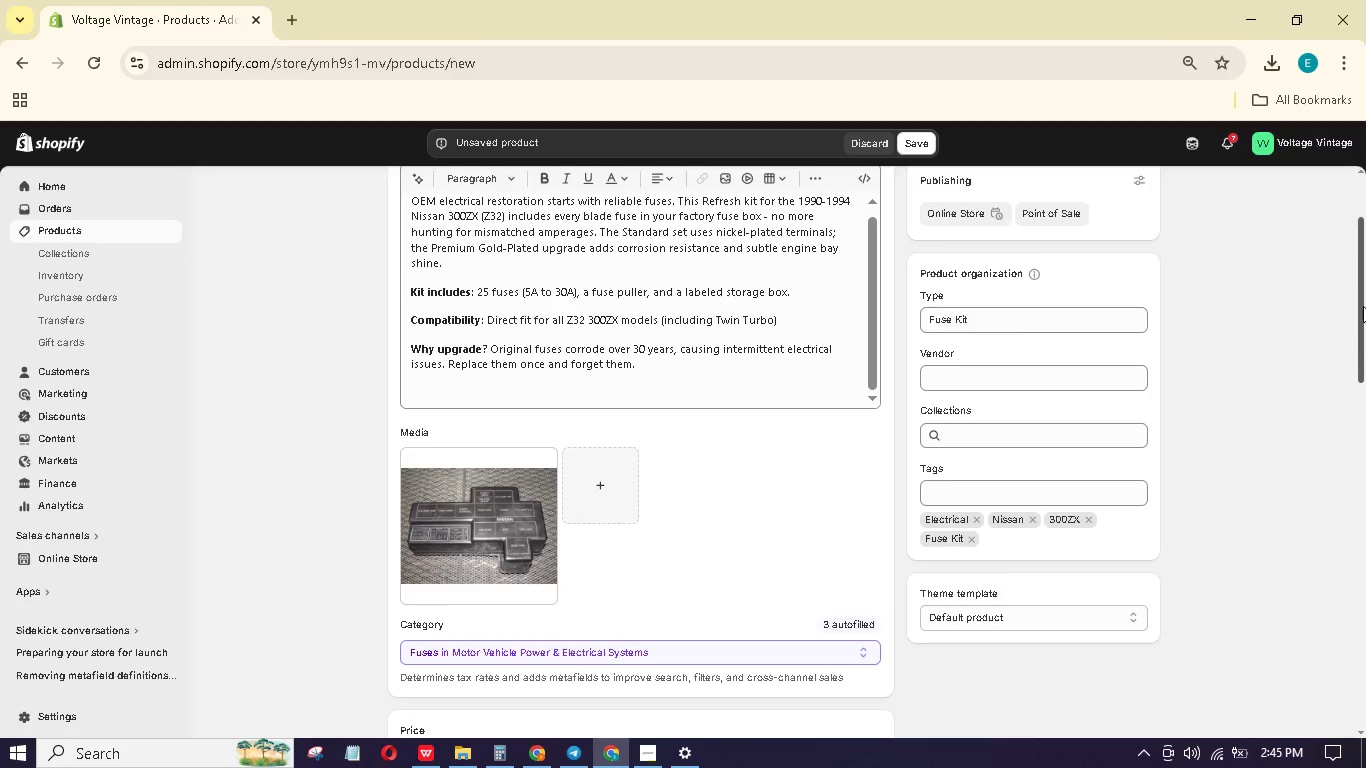 
wait(5.22)
 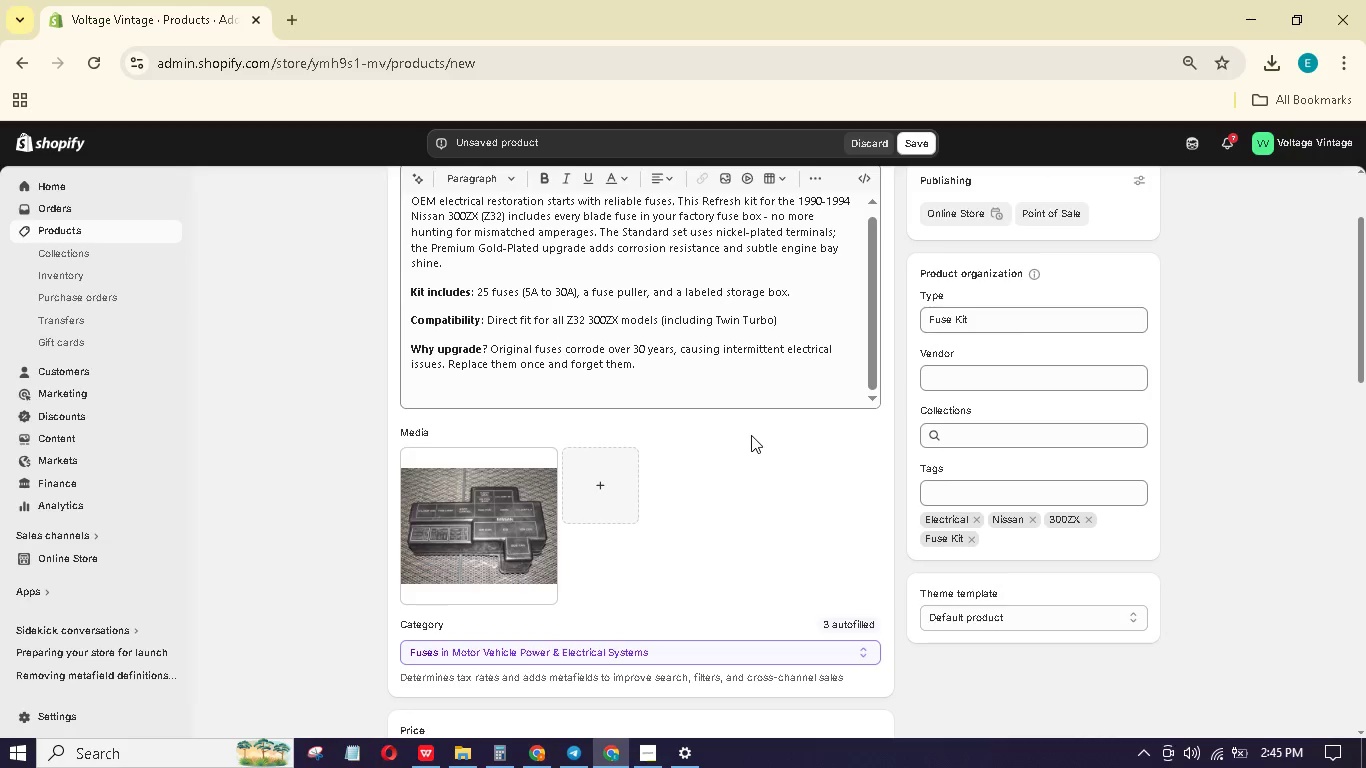 
scroll: coordinate [749, 443], scroll_direction: down, amount: 10.0
 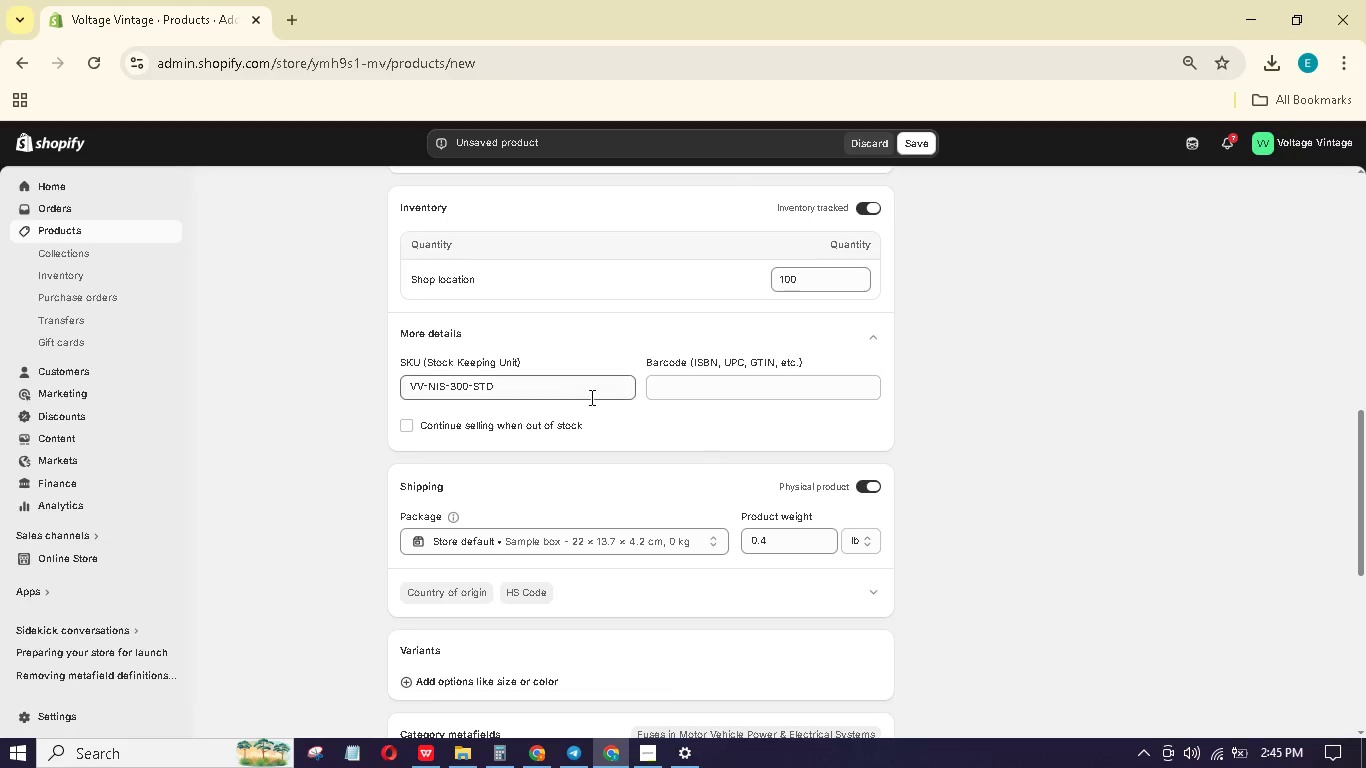 
left_click([549, 383])
 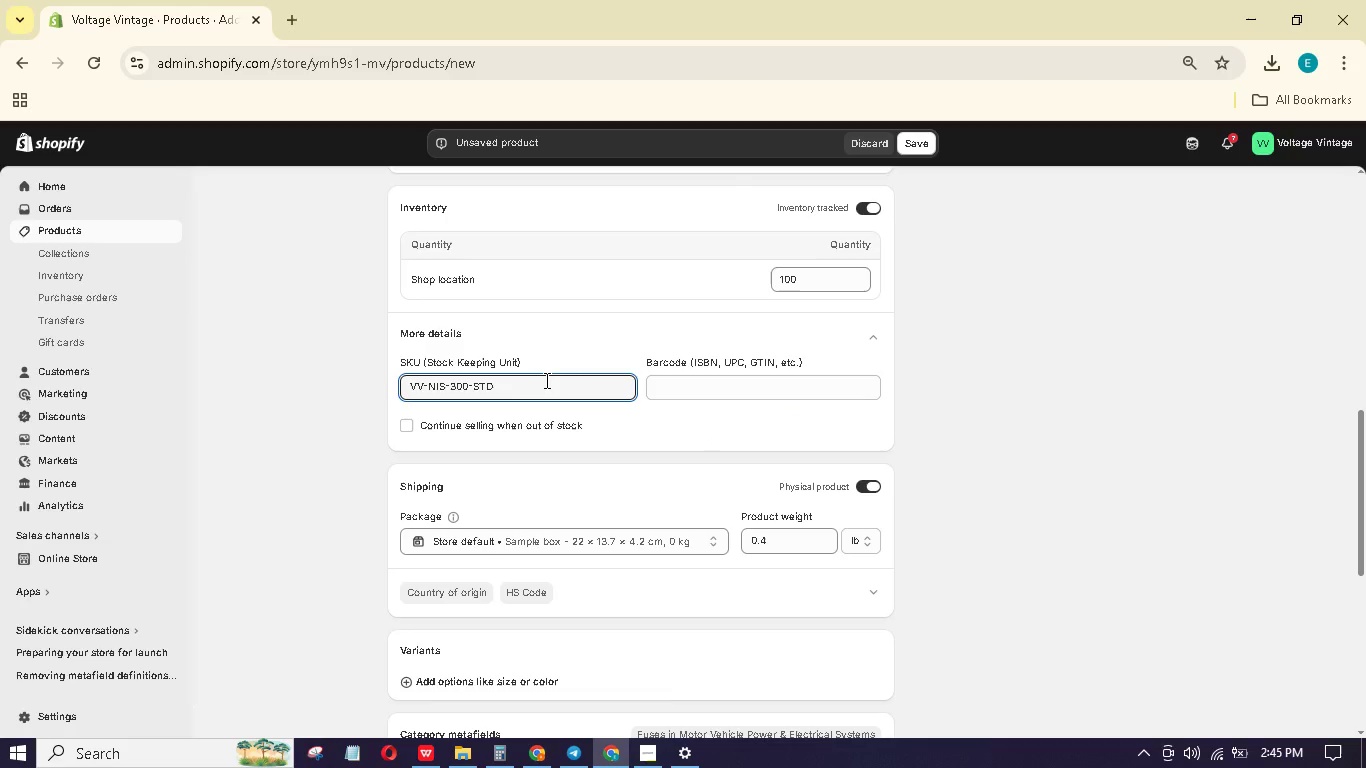 
key(Backspace)
 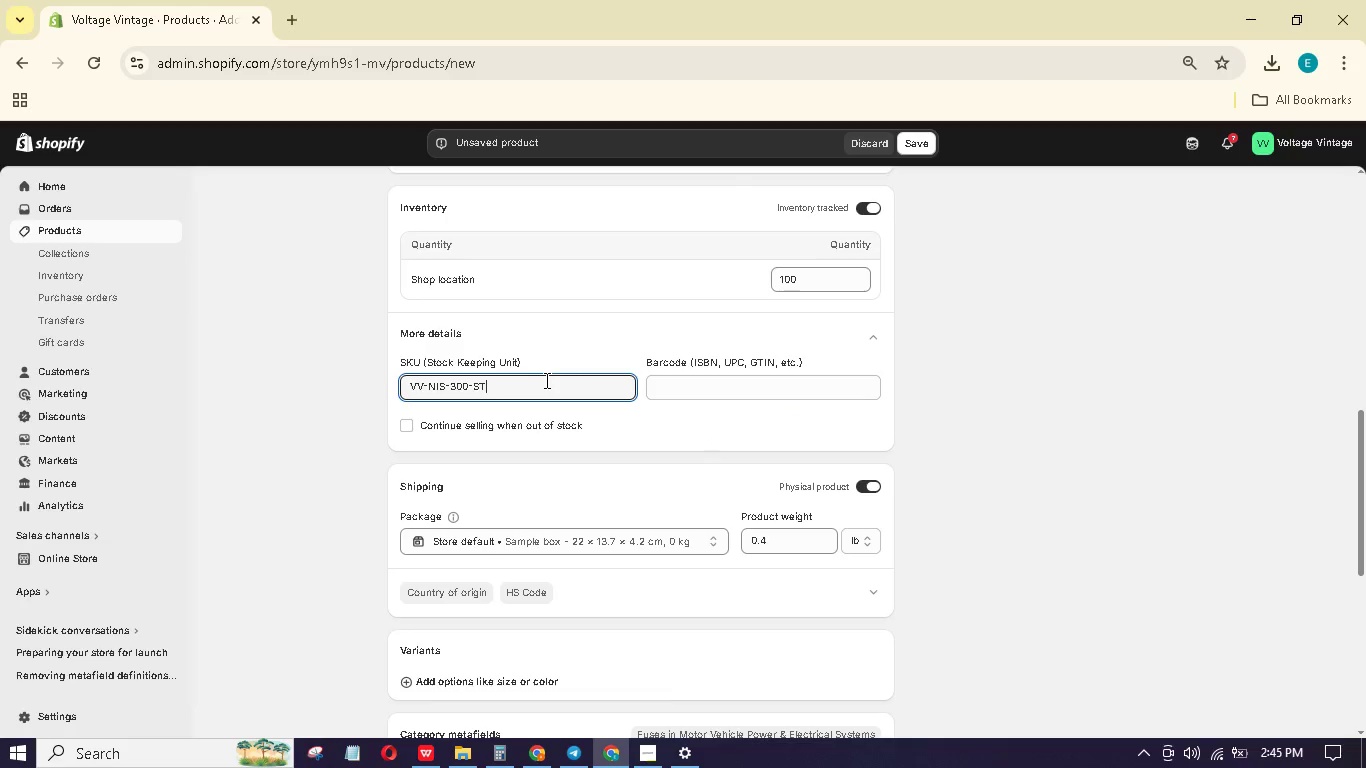 
key(Backspace)
 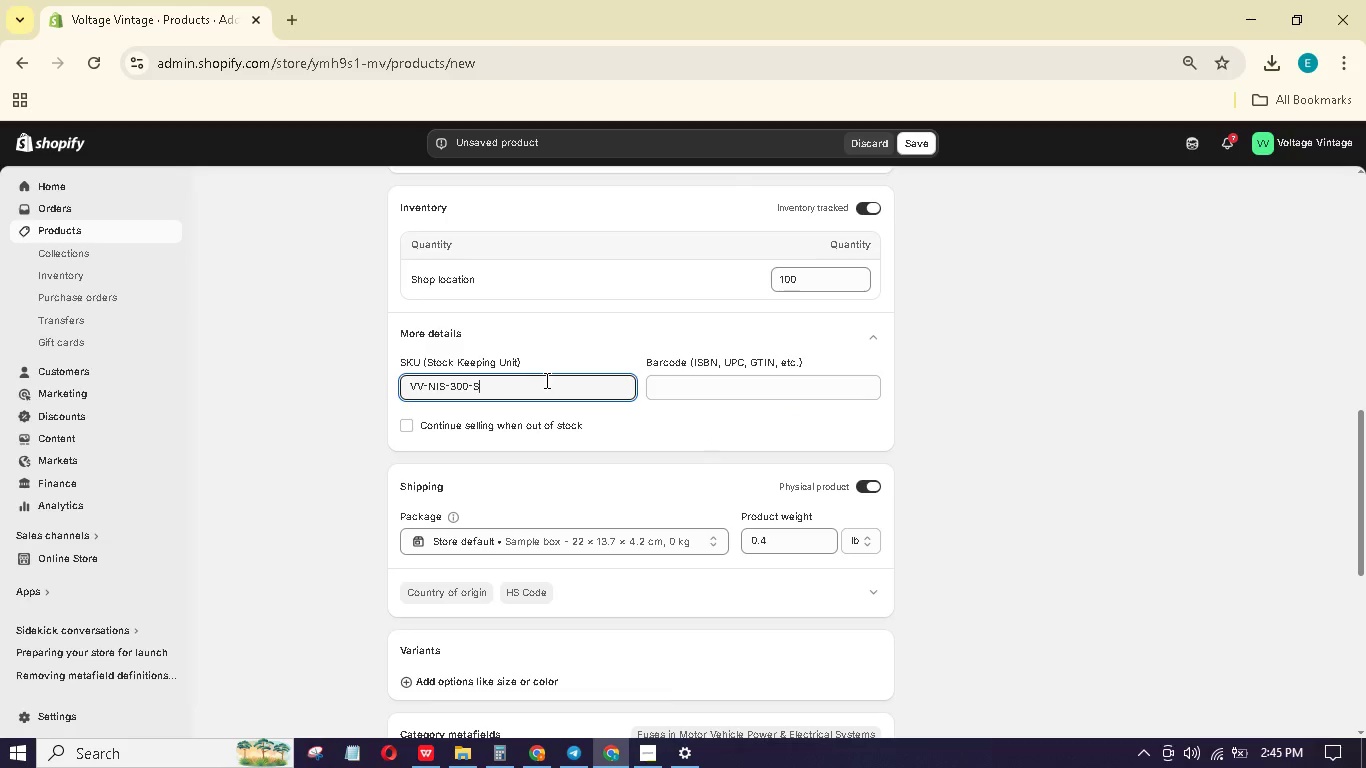 
key(Backspace)
 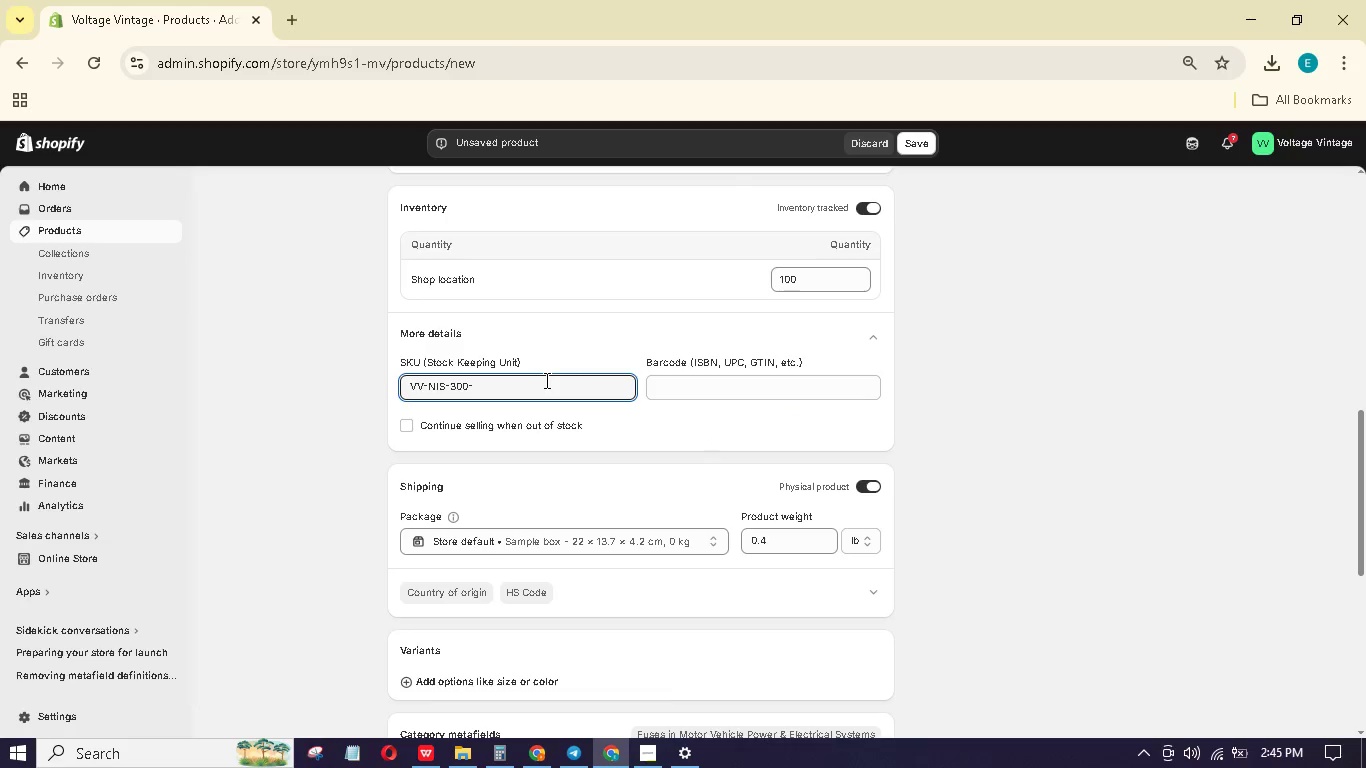 
key(Backspace)
 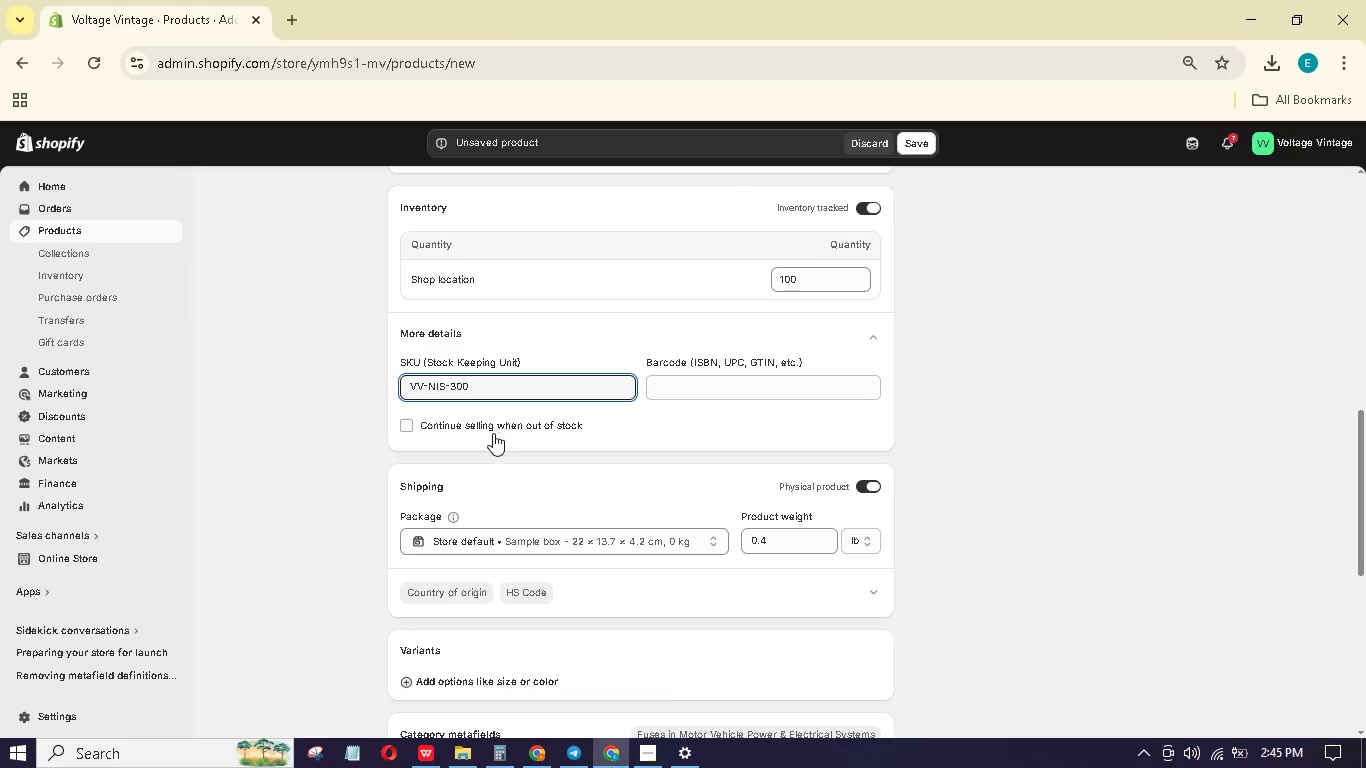 
scroll: coordinate [475, 468], scroll_direction: down, amount: 5.0
 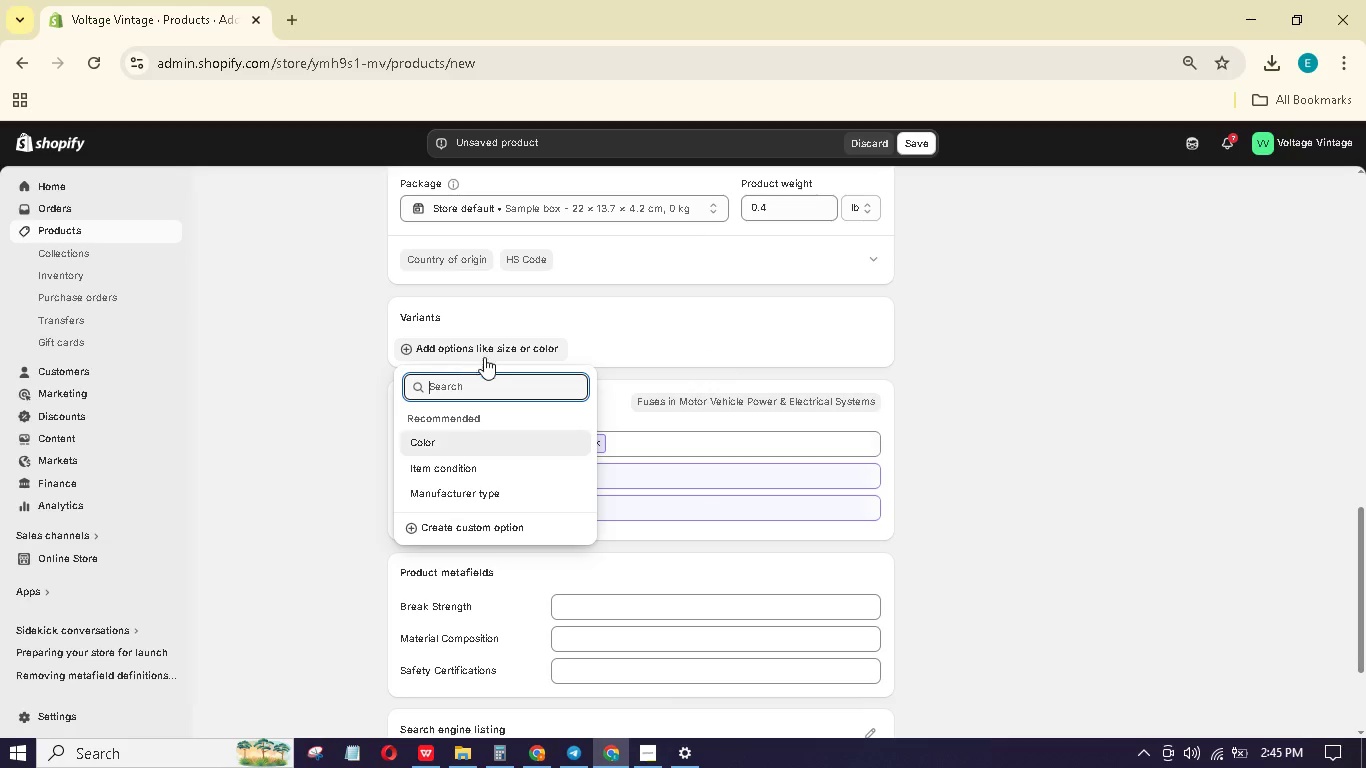 
type(Finish)
 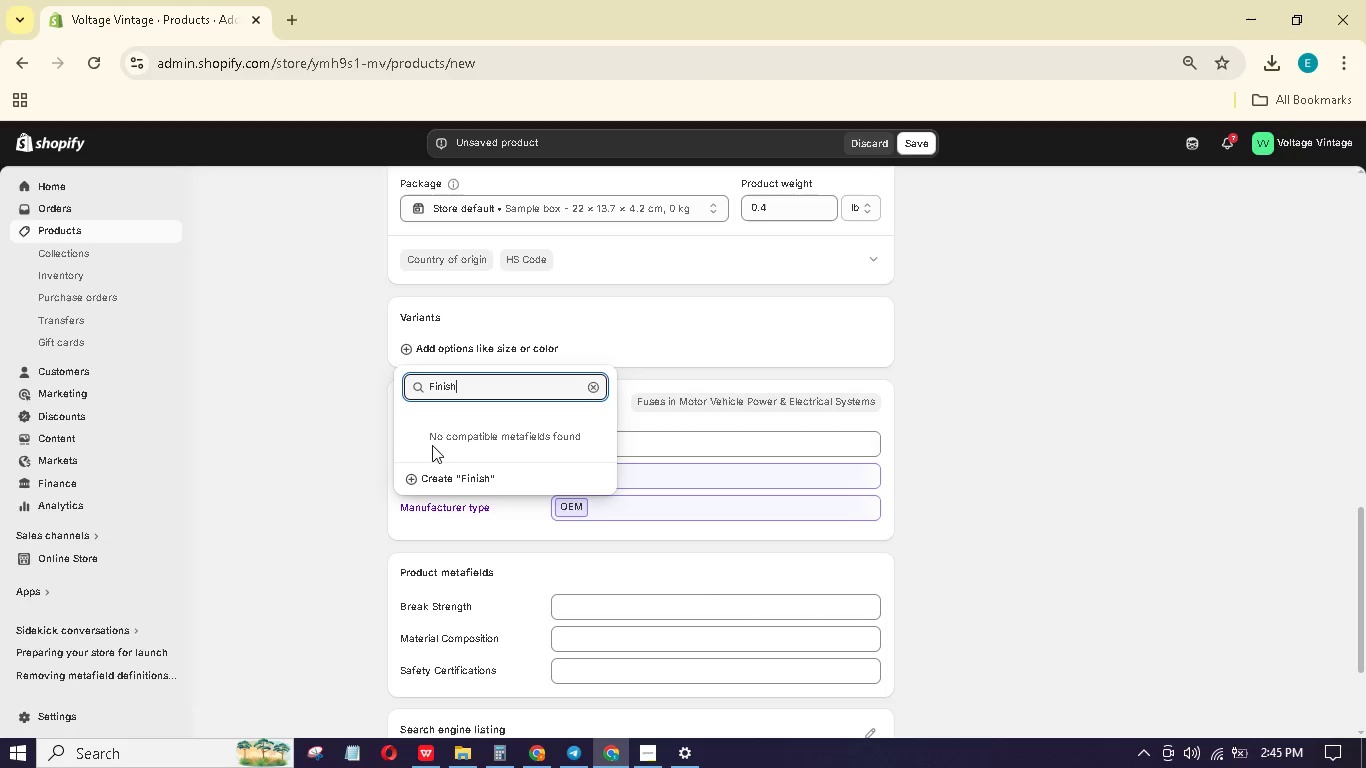 
left_click([453, 476])
 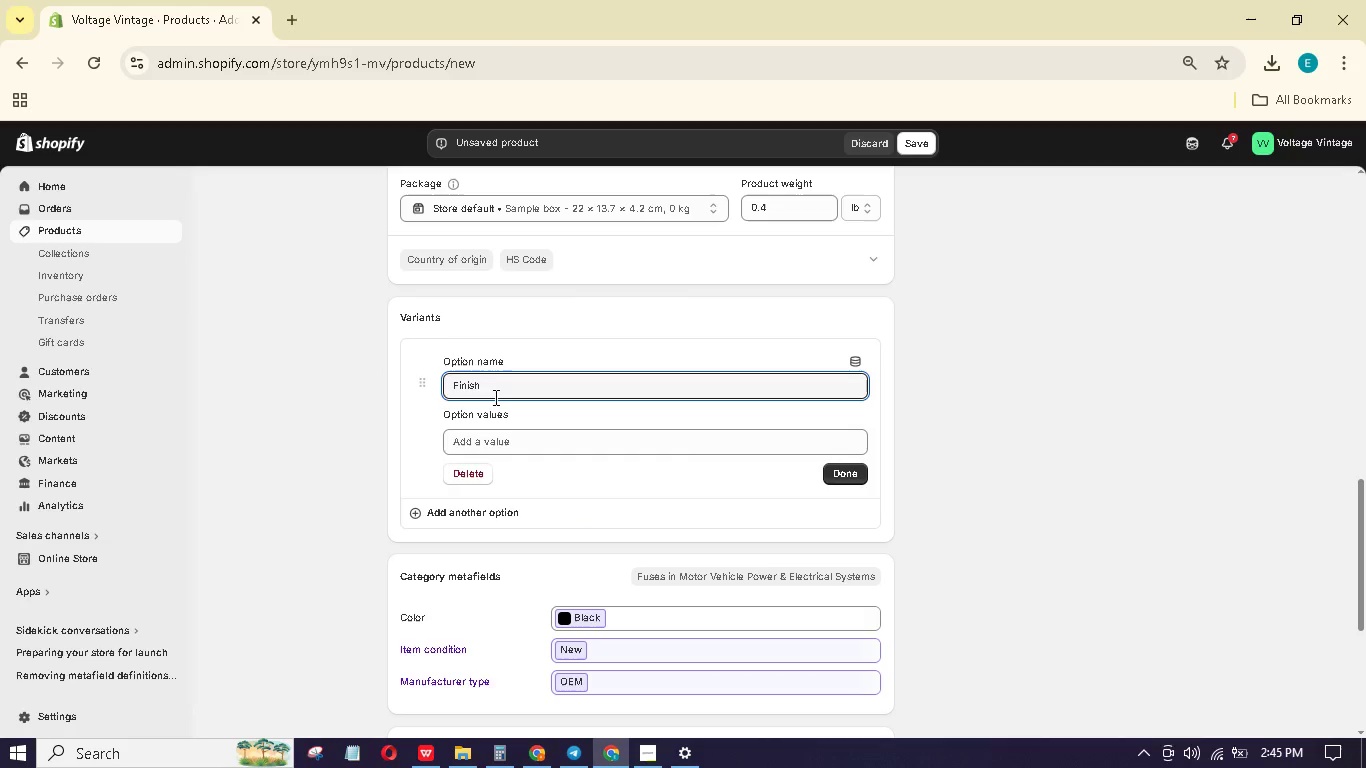 
left_click([509, 441])
 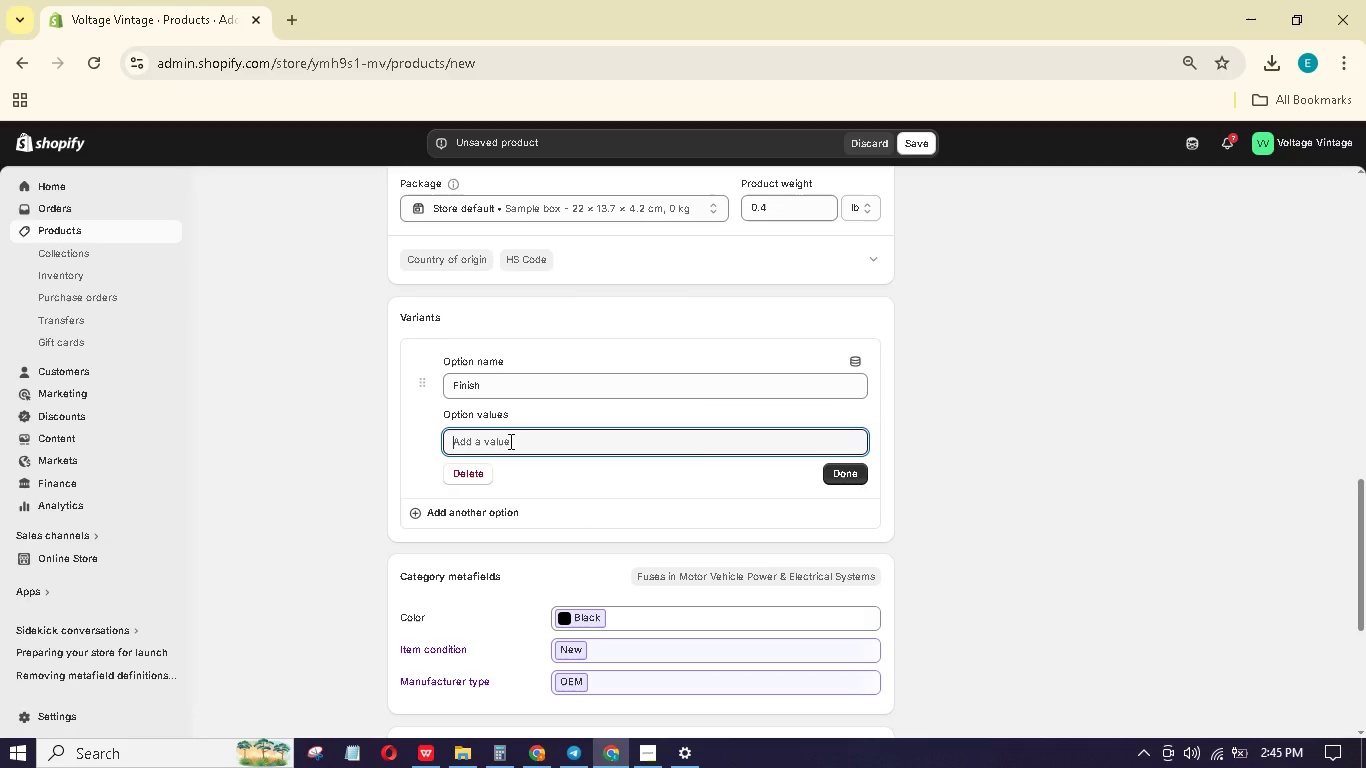 
hold_key(key=ShiftLeft, duration=1.5)
 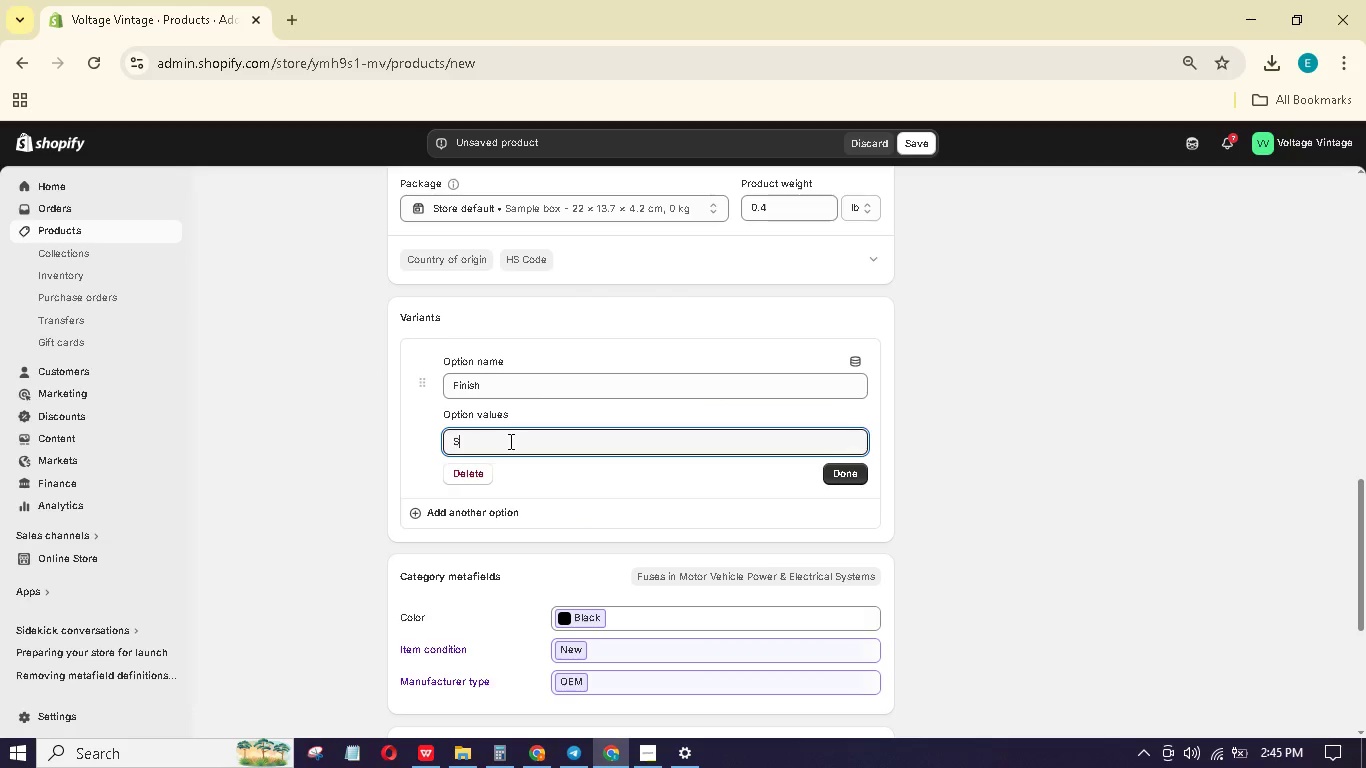 
type(Standard)
 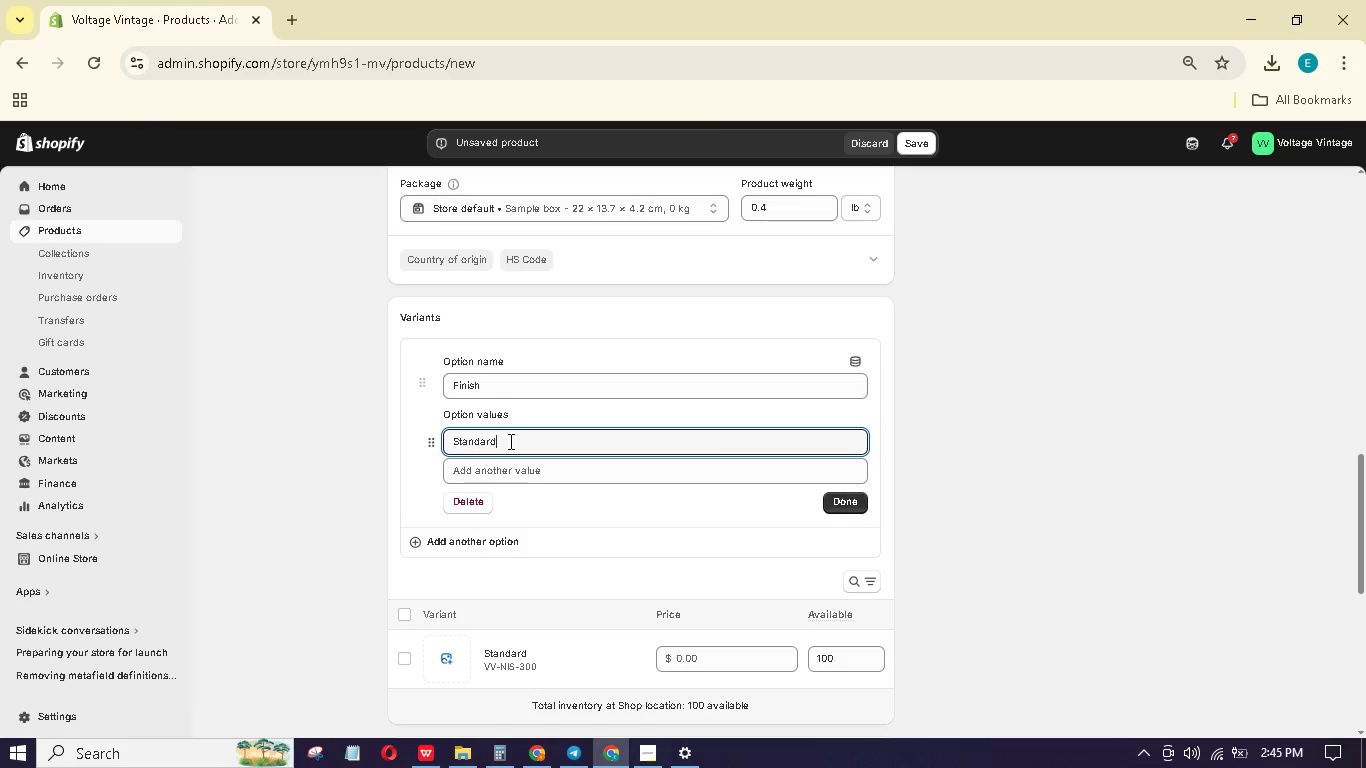 
type((Nickel))
 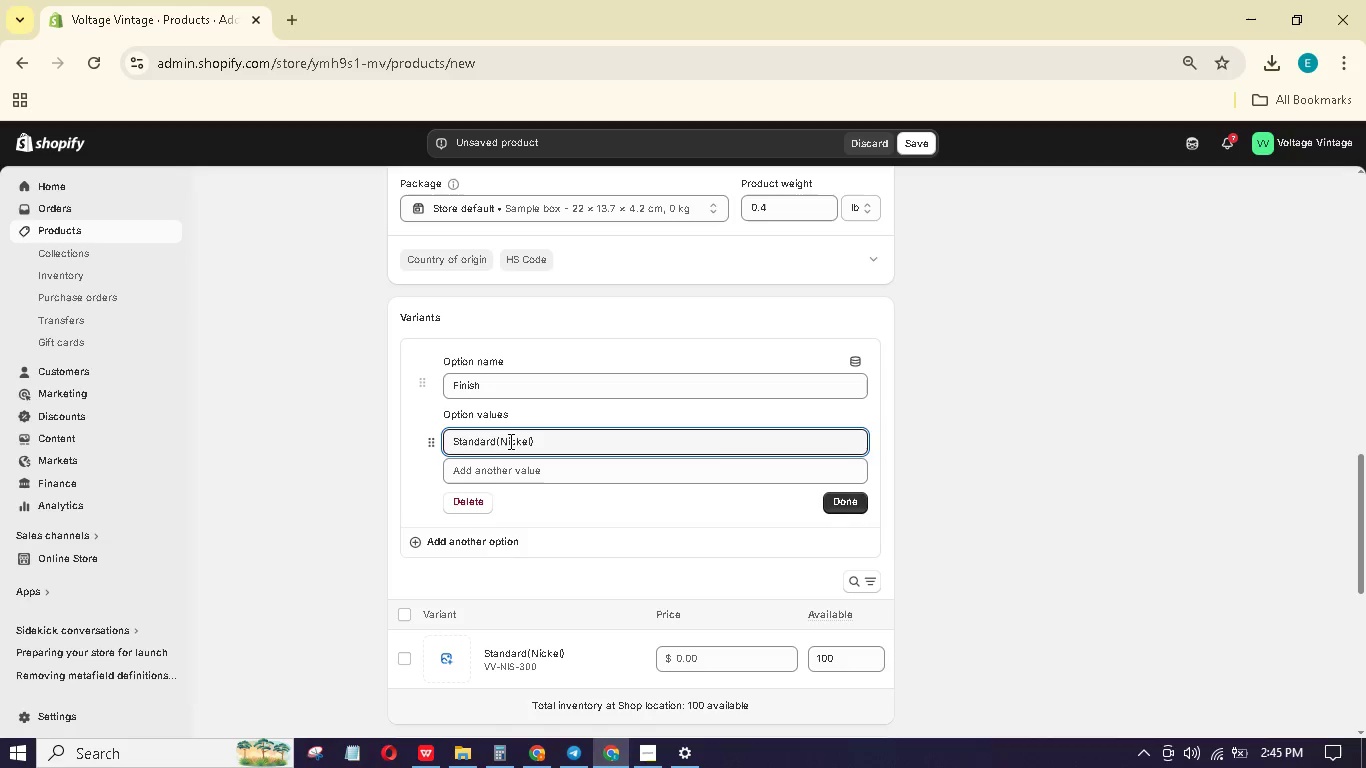 
left_click([500, 471])
 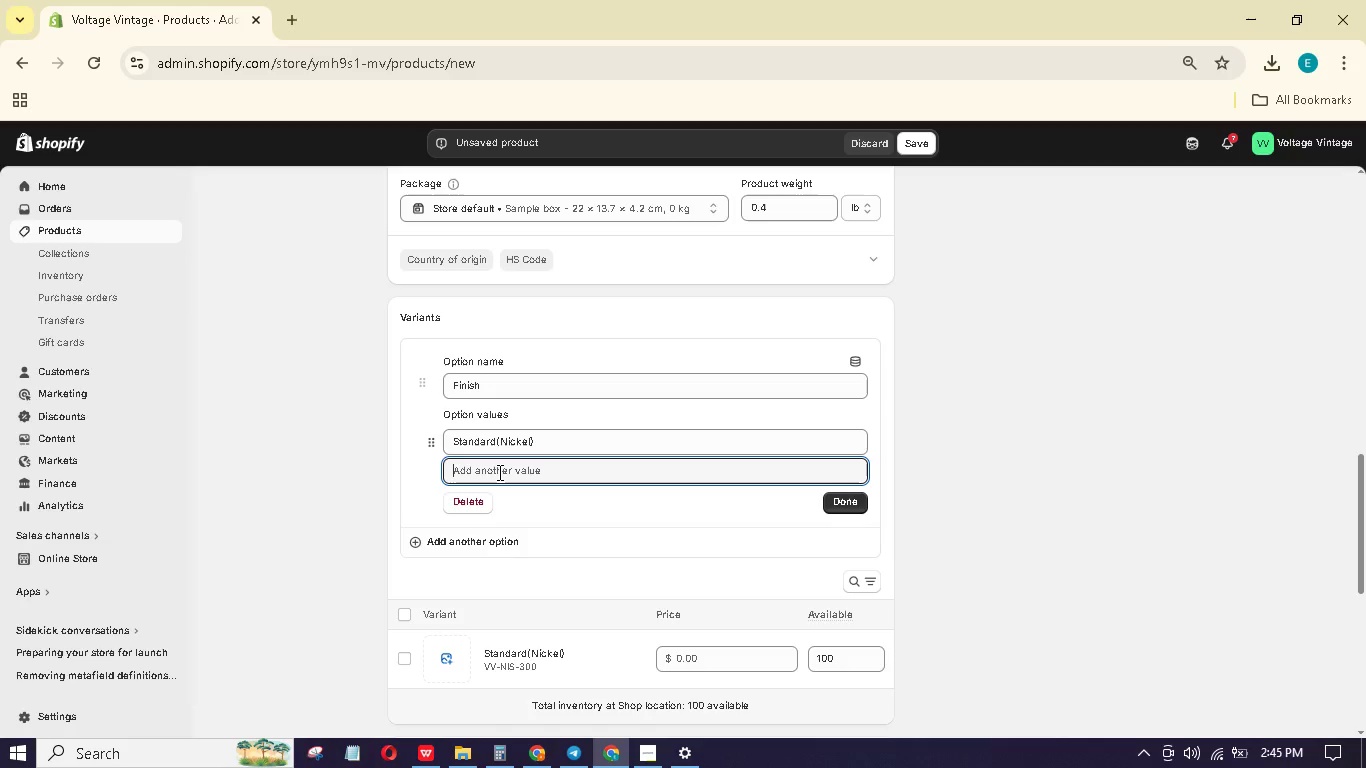 
type(Pre)
 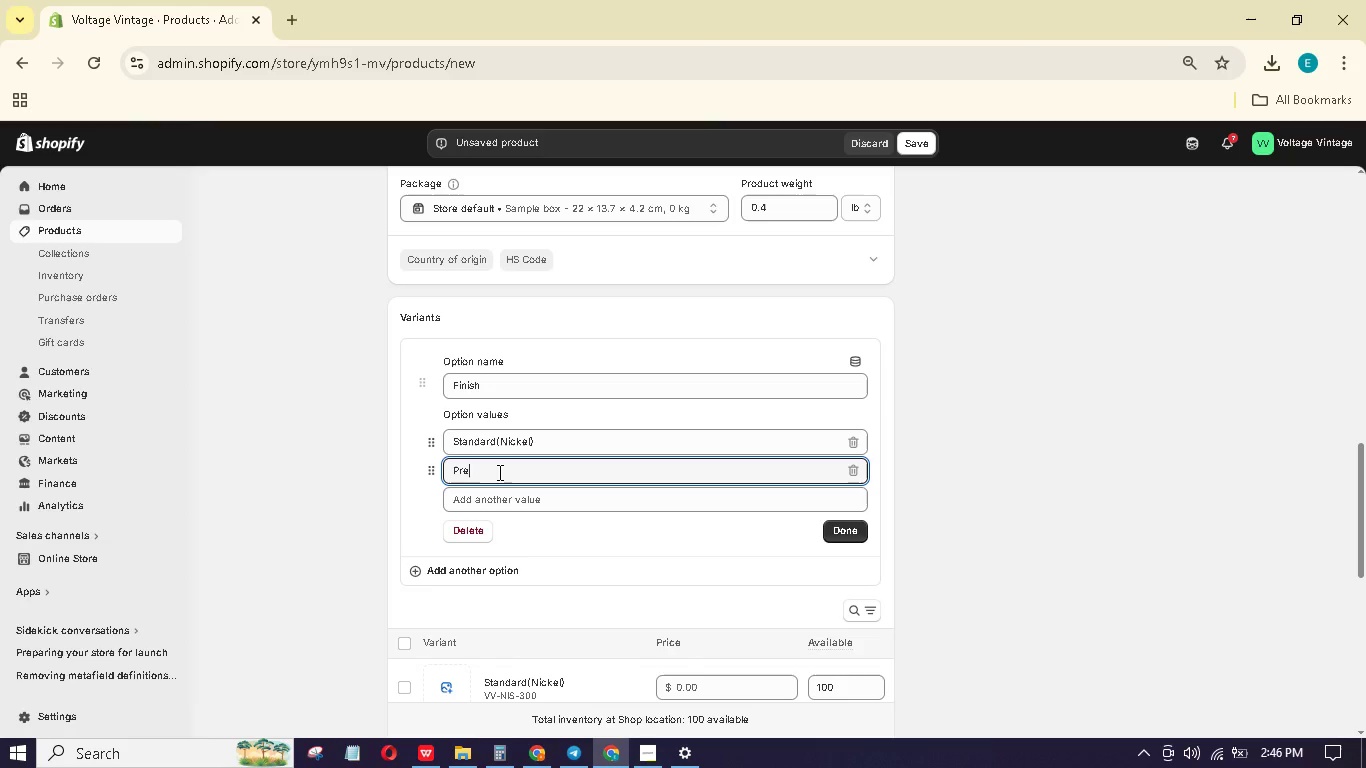 
type(mium Gold-)
 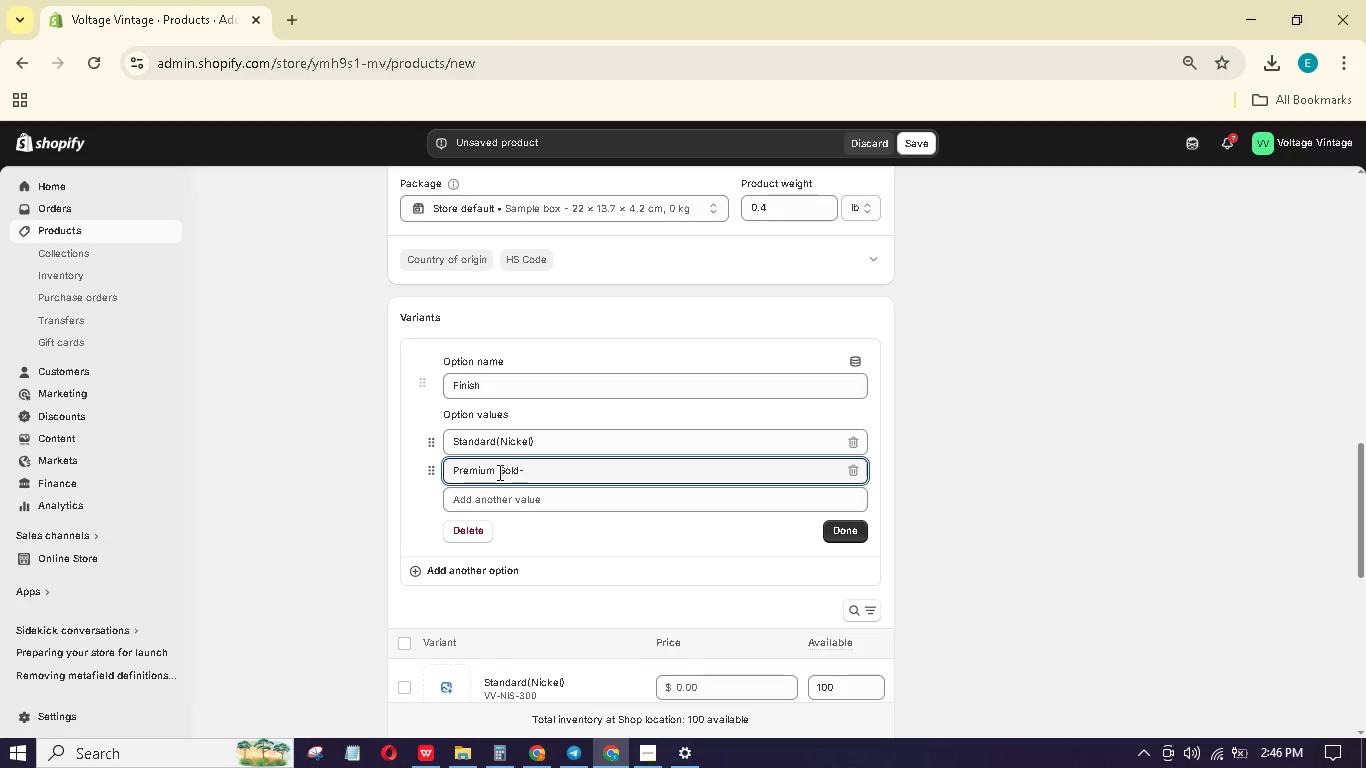 
wait(7.66)
 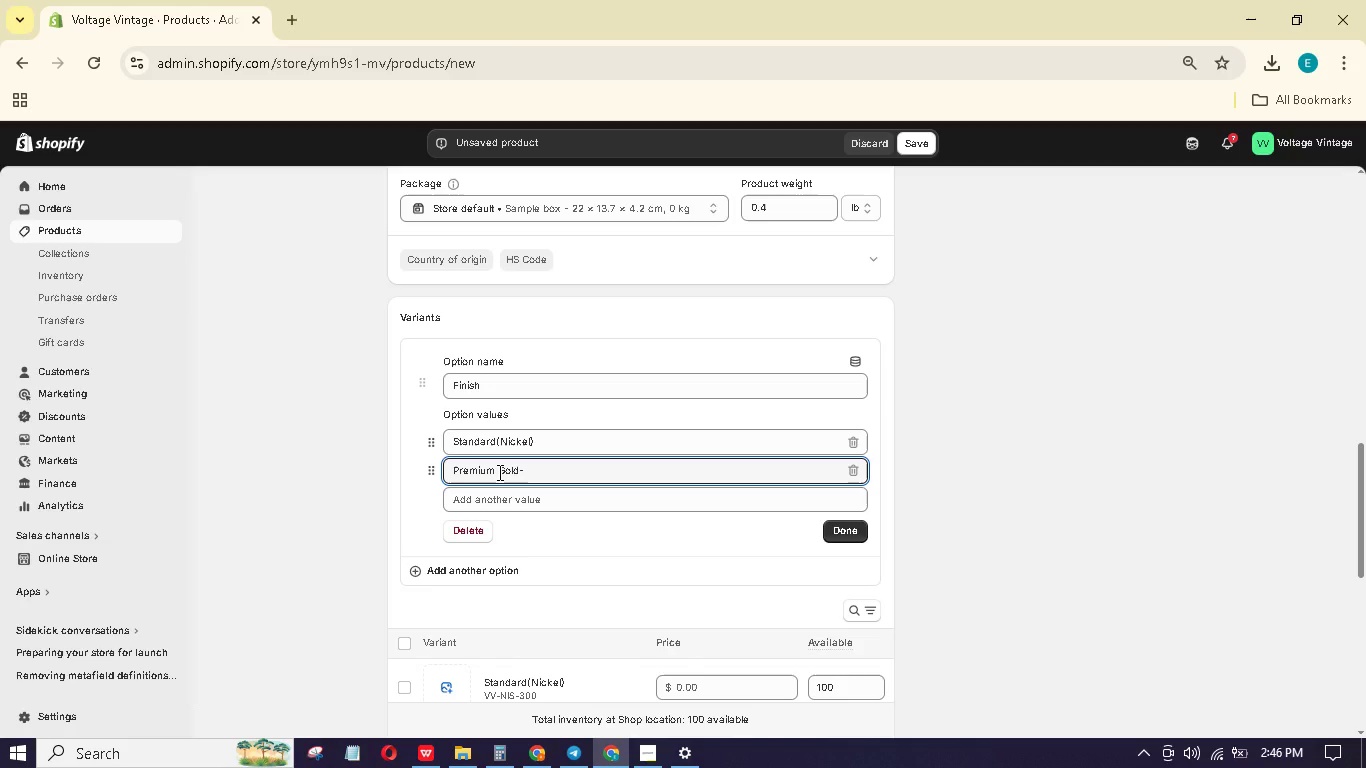 
type(Plated)
 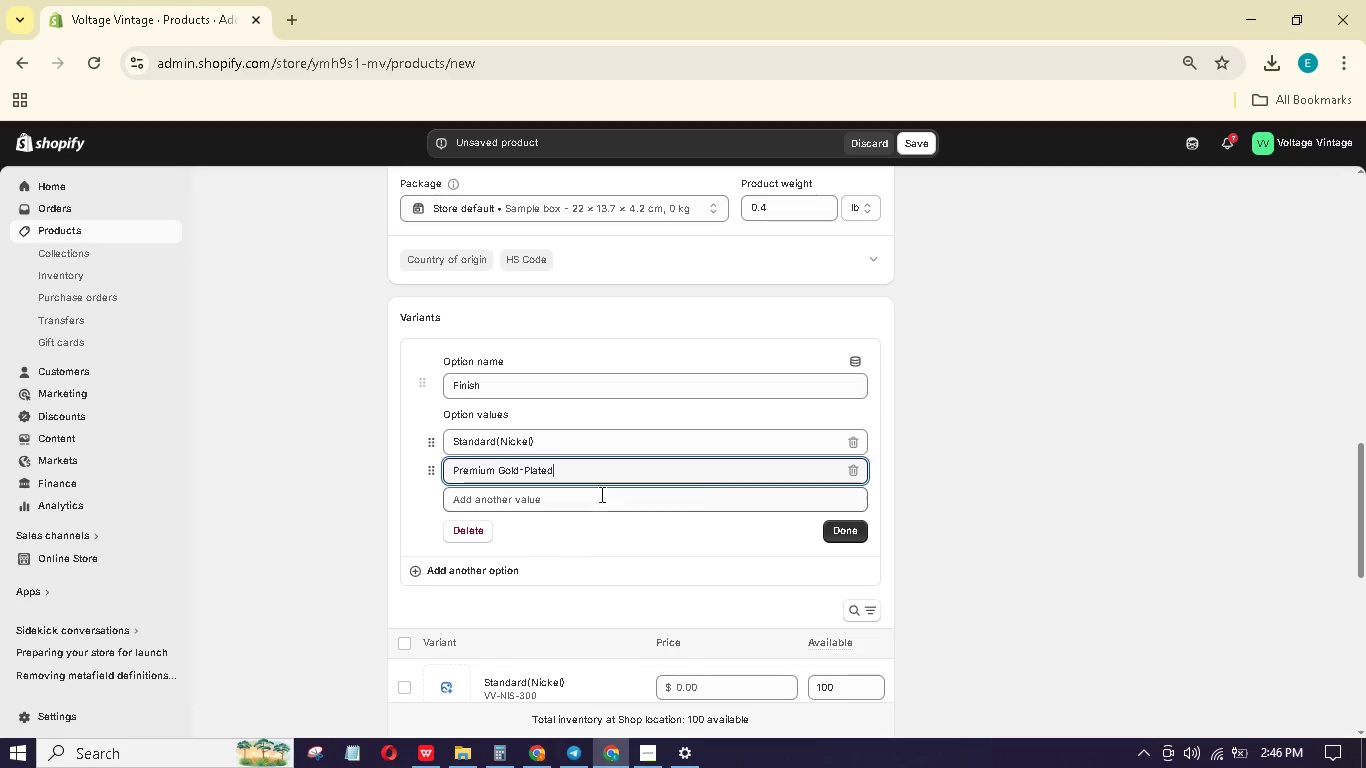 
left_click([1128, 360])
 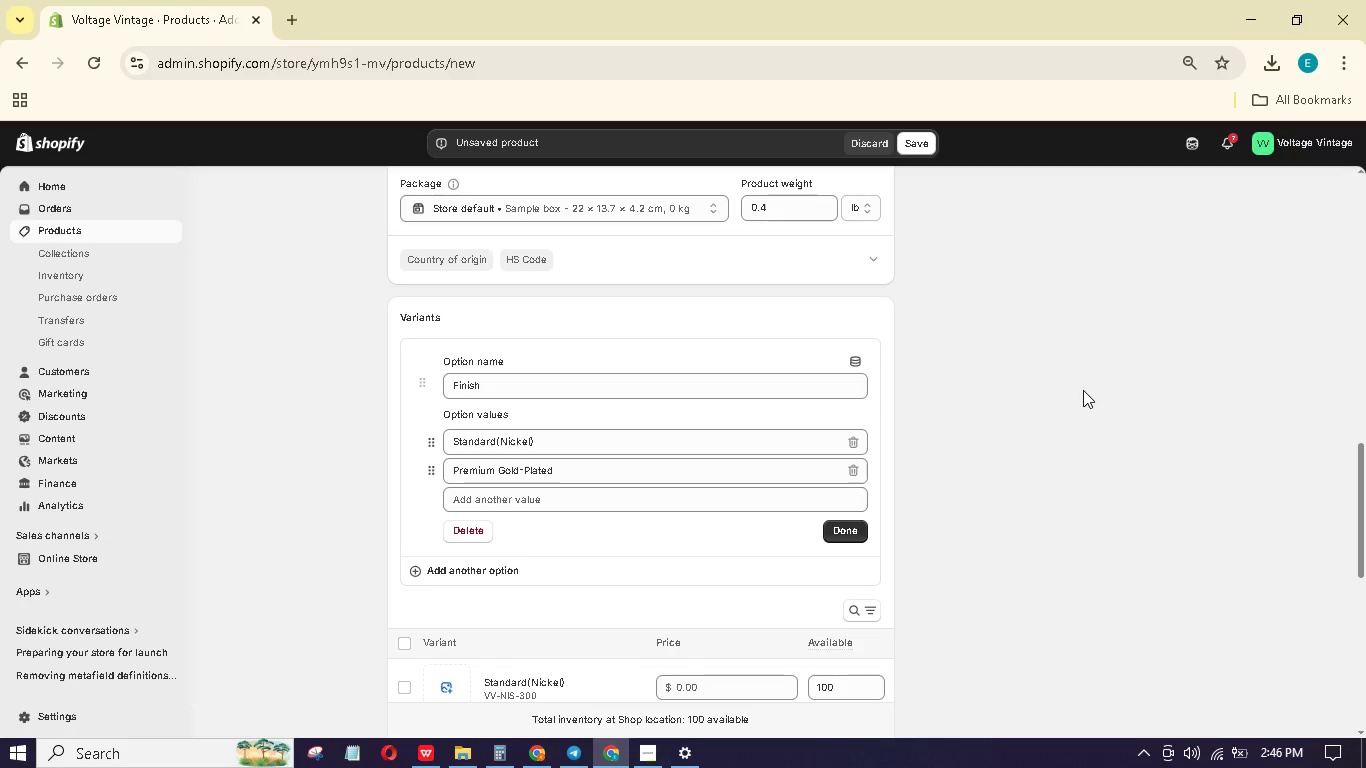 
wait(17.91)
 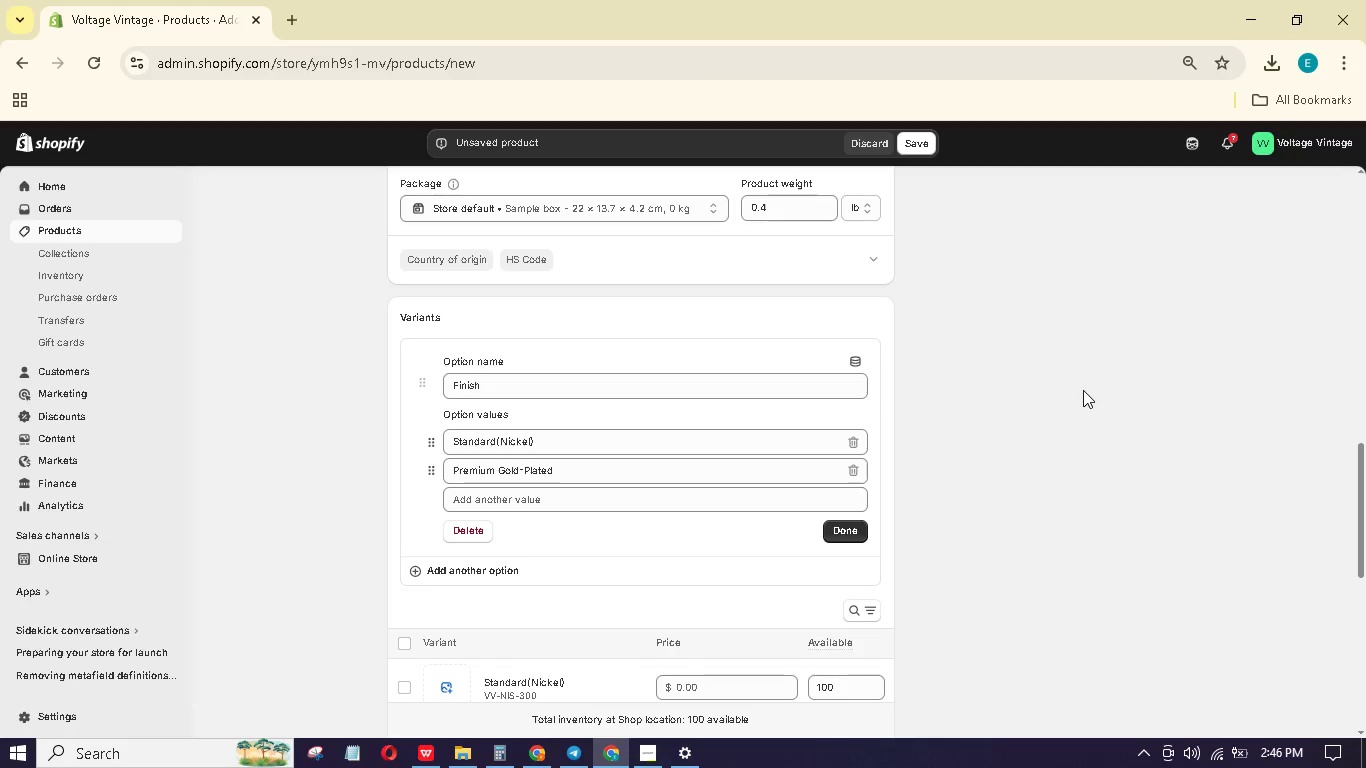 
scroll: coordinate [1155, 486], scroll_direction: down, amount: 7.0
 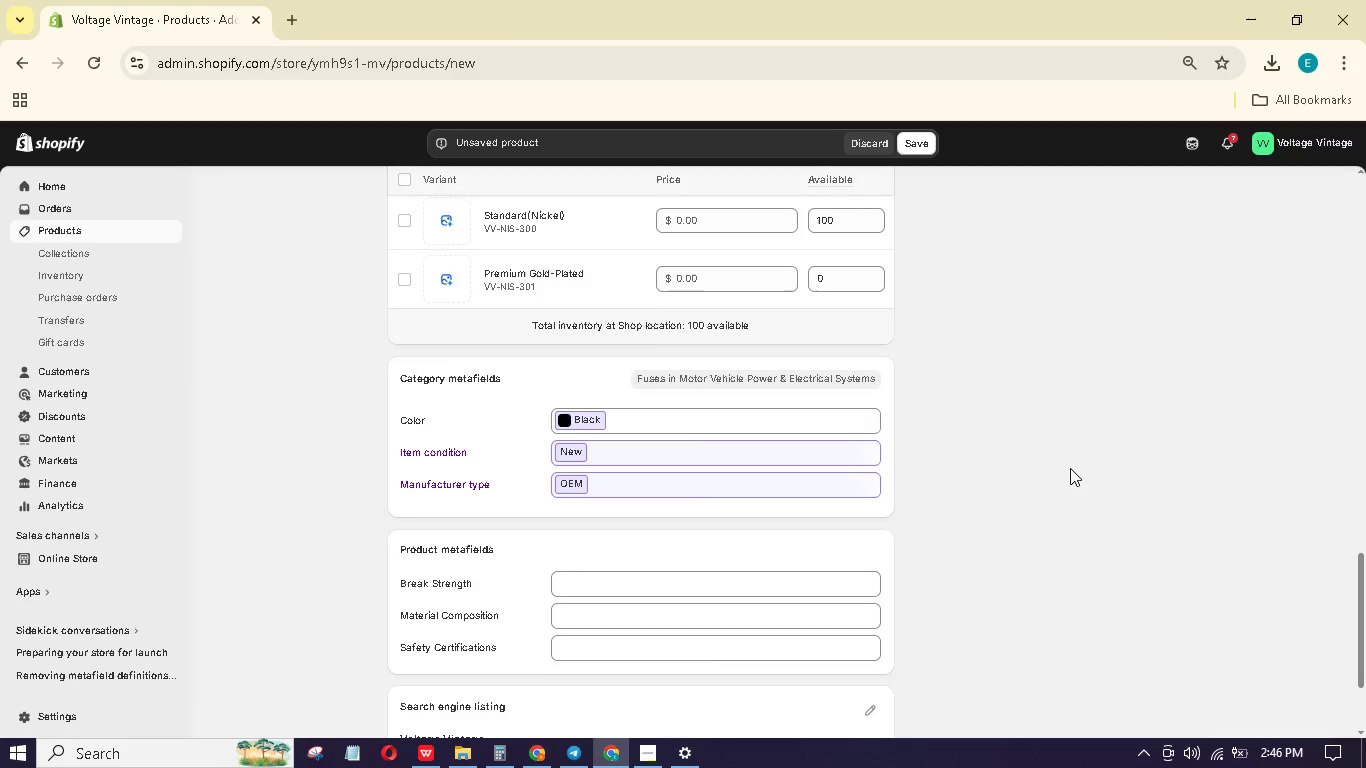 
scroll: coordinate [1052, 460], scroll_direction: up, amount: 3.0
 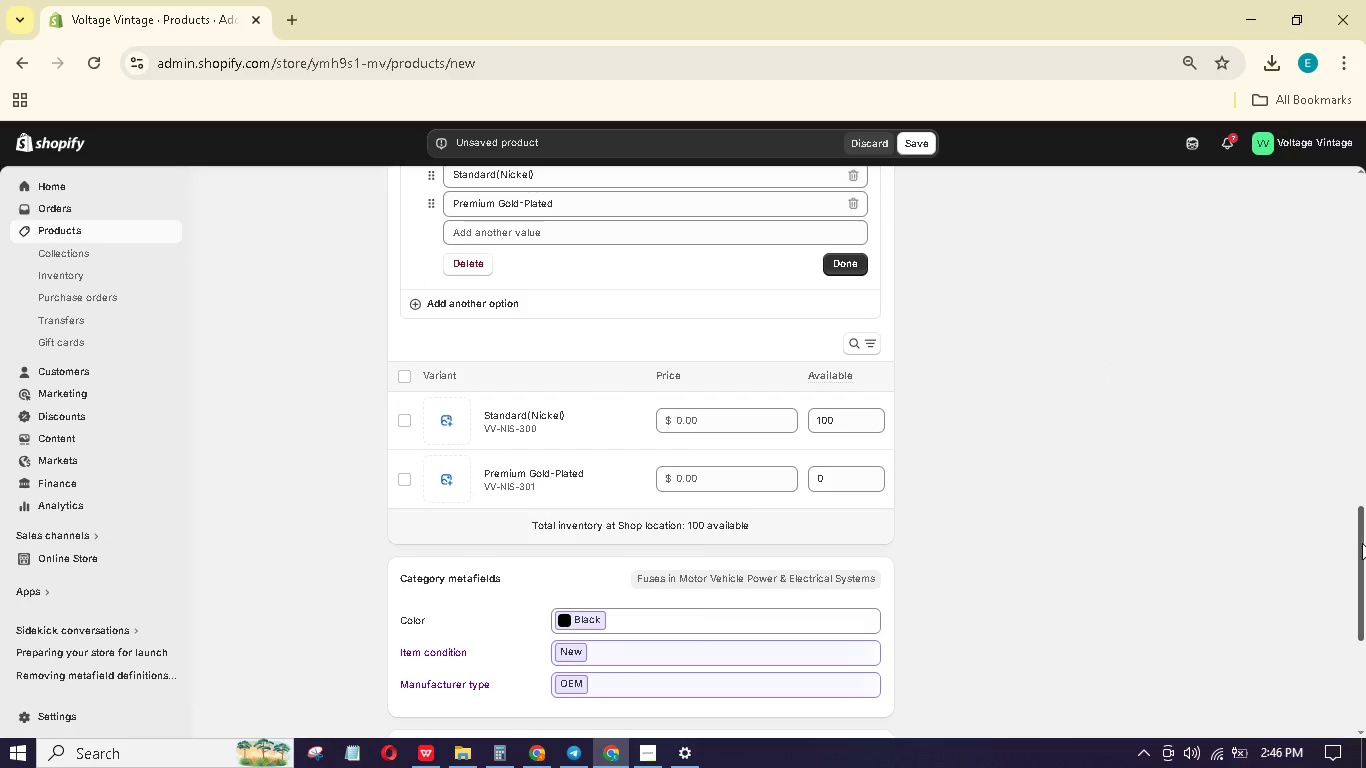 
left_click_drag(start_coordinate=[1362, 553], to_coordinate=[1355, 522])
 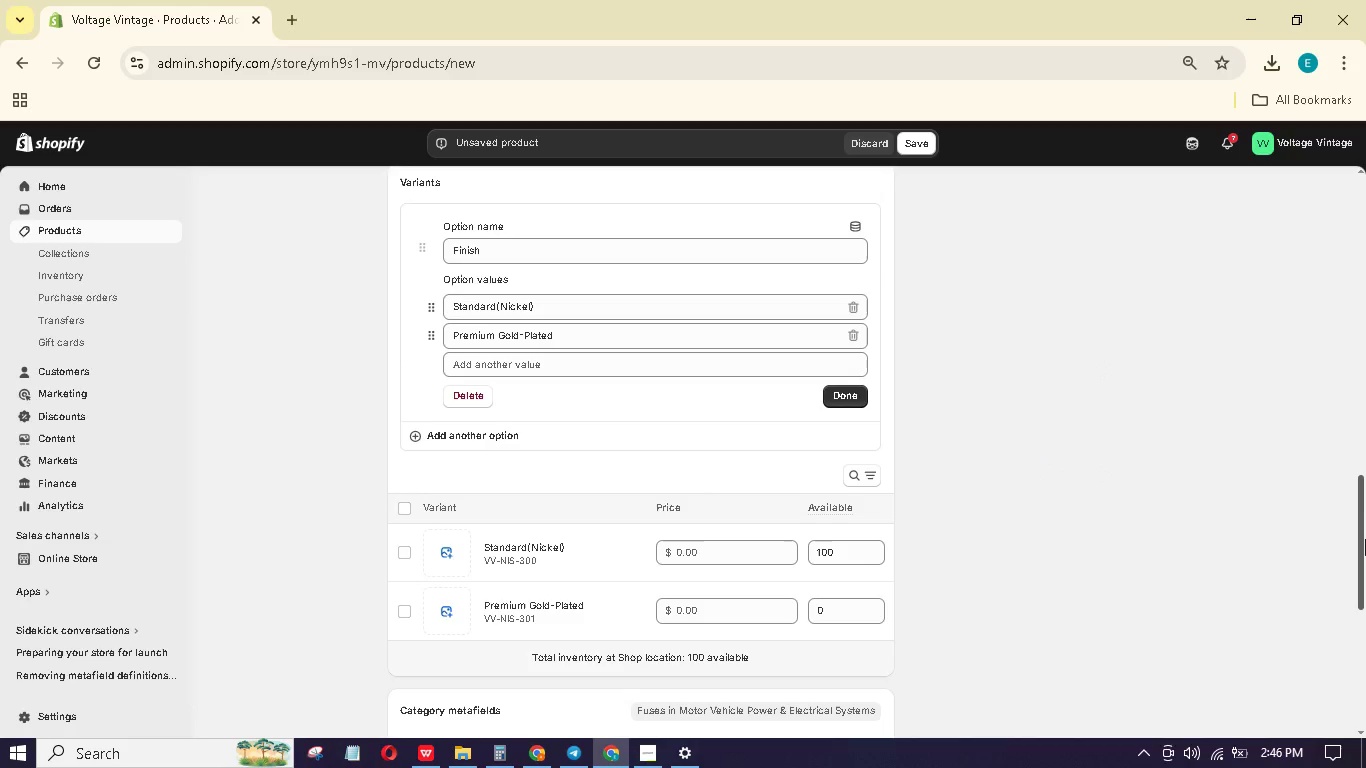 
left_click_drag(start_coordinate=[1365, 531], to_coordinate=[1364, 552])
 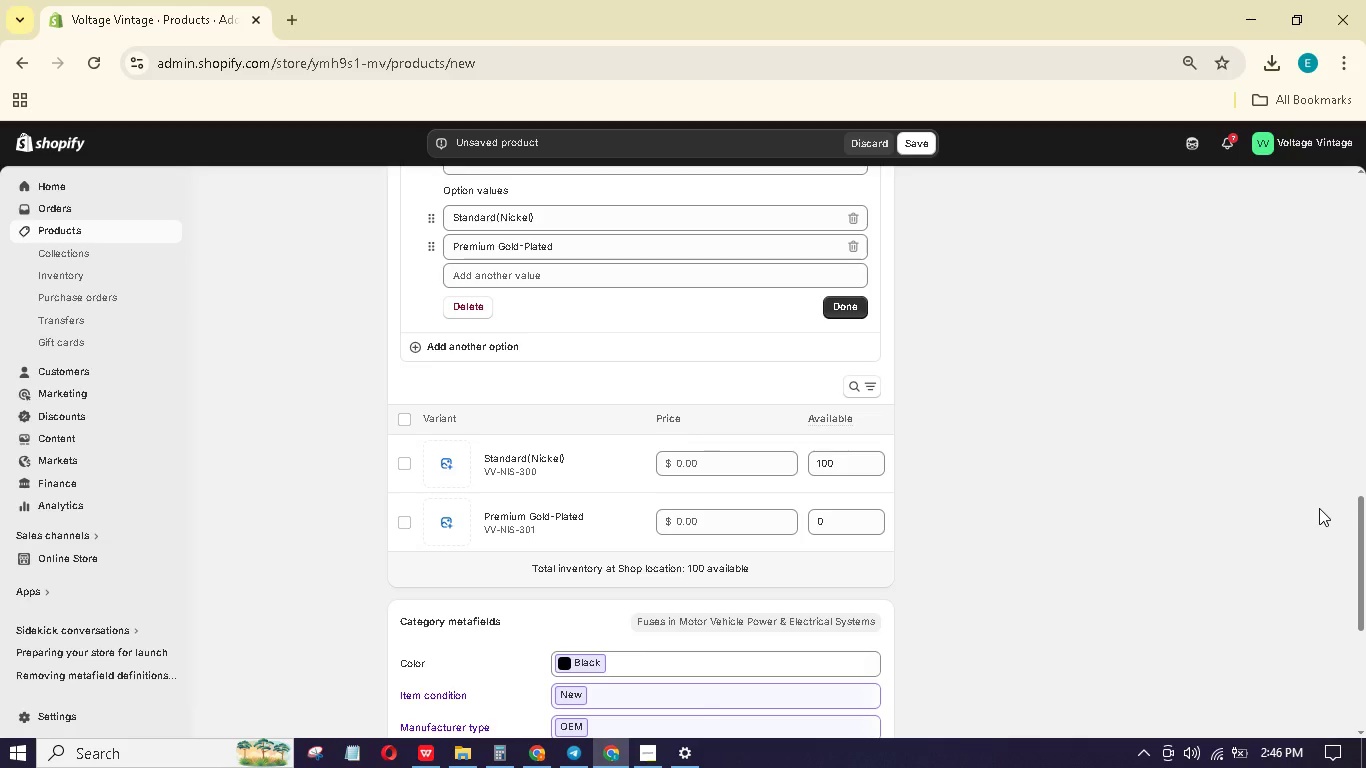 
wait(9.72)
 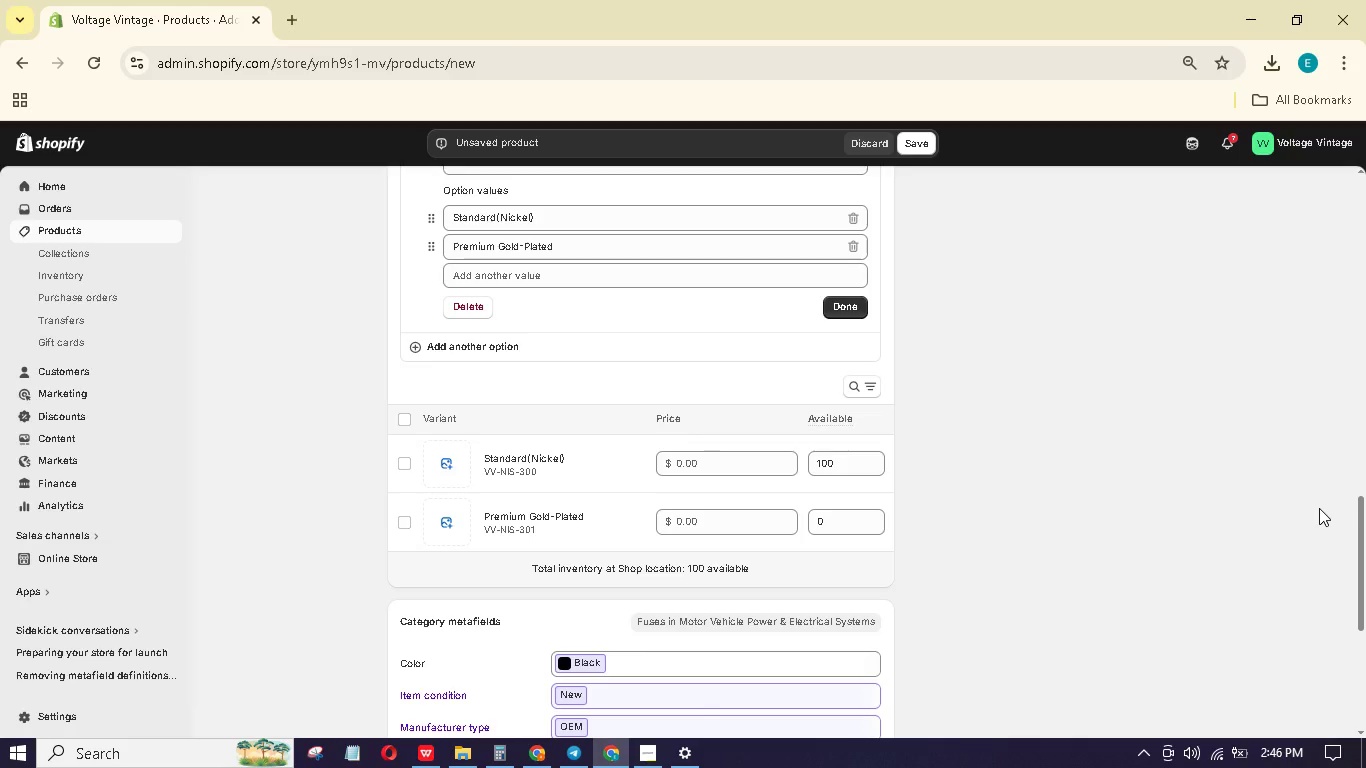 
key(Numpad1)
 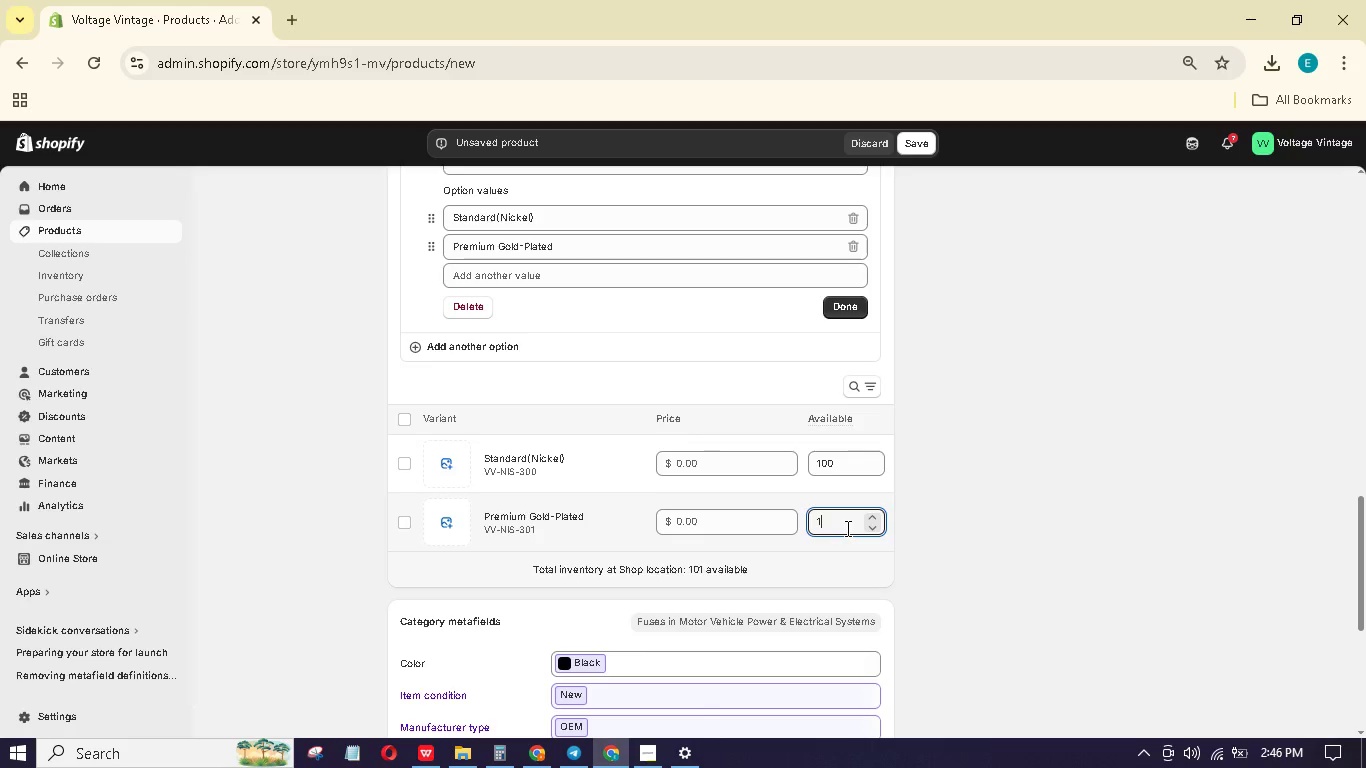 
key(Numpad0)
 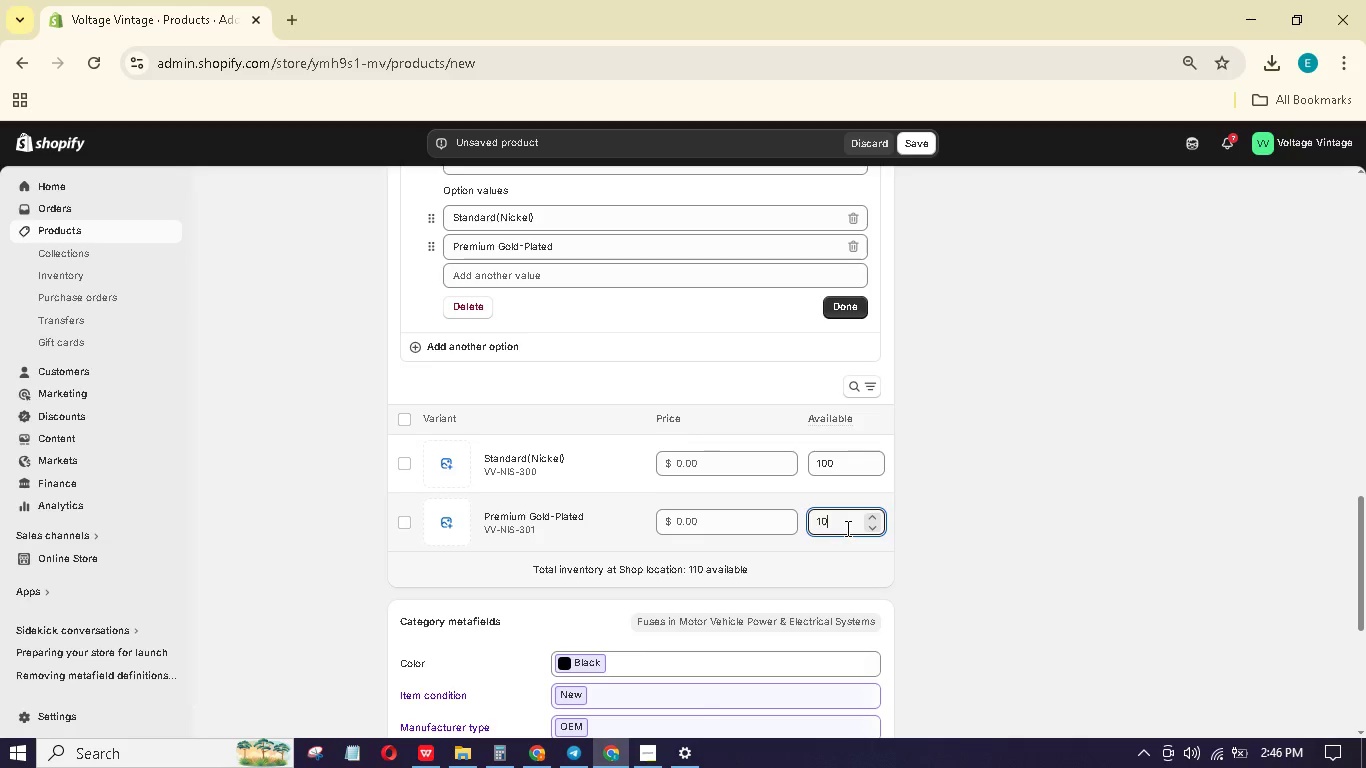 
key(Numpad0)
 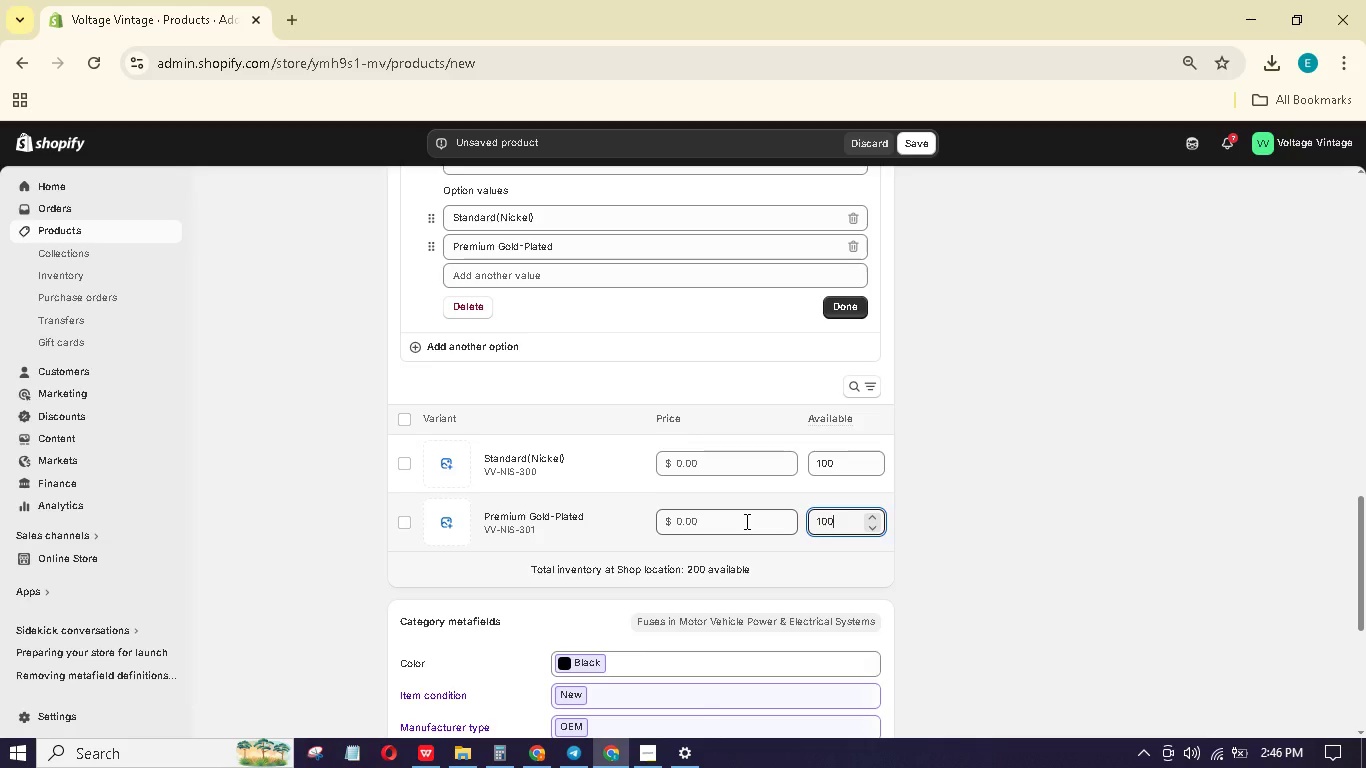 
left_click_drag(start_coordinate=[745, 521], to_coordinate=[663, 536])
 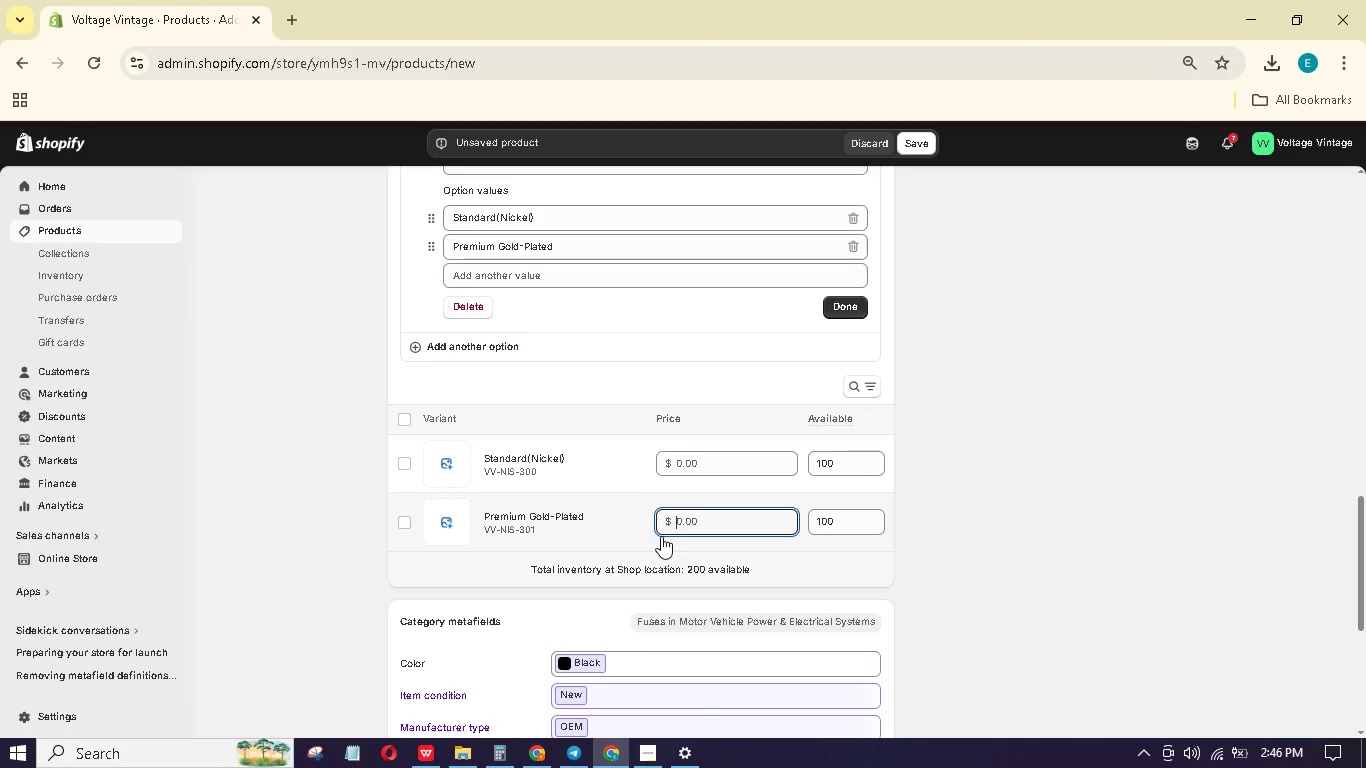 
left_click([663, 536])
 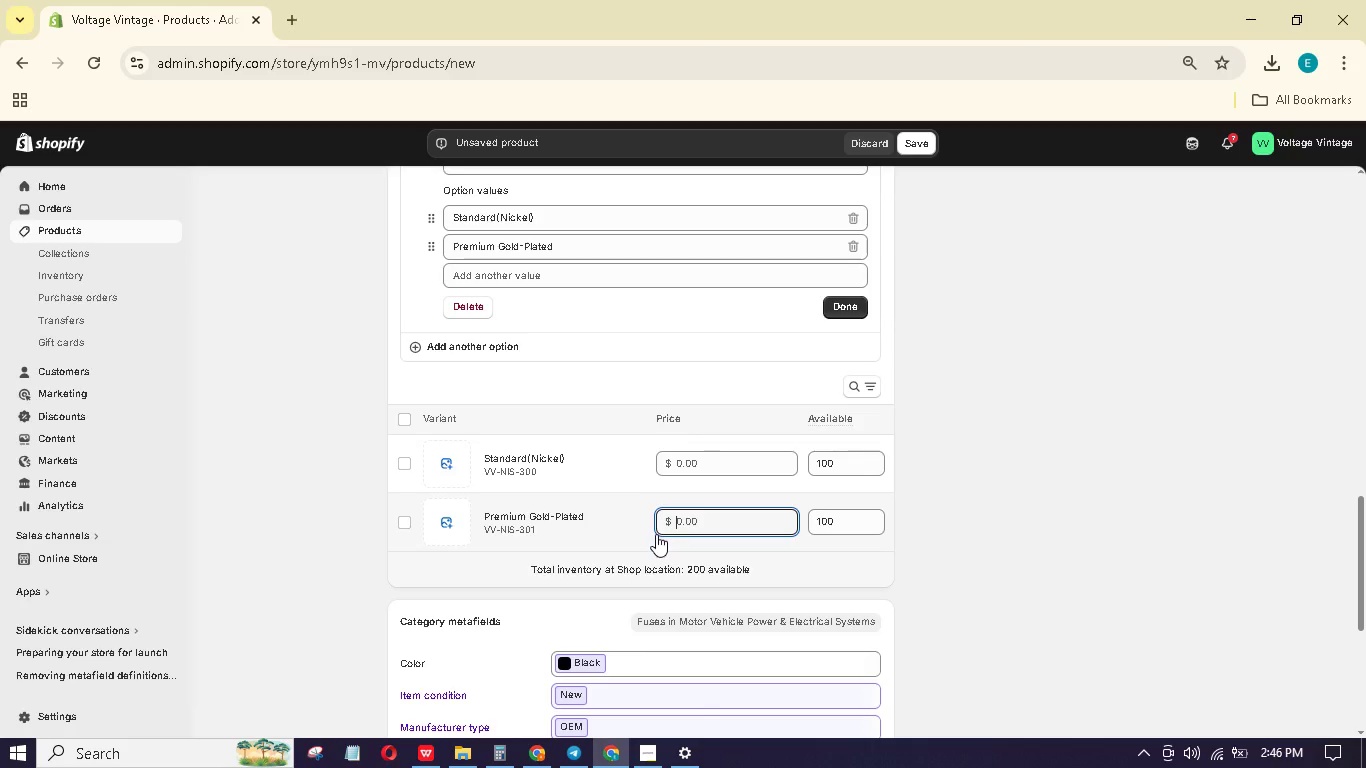 
mouse_move([663, 508])
 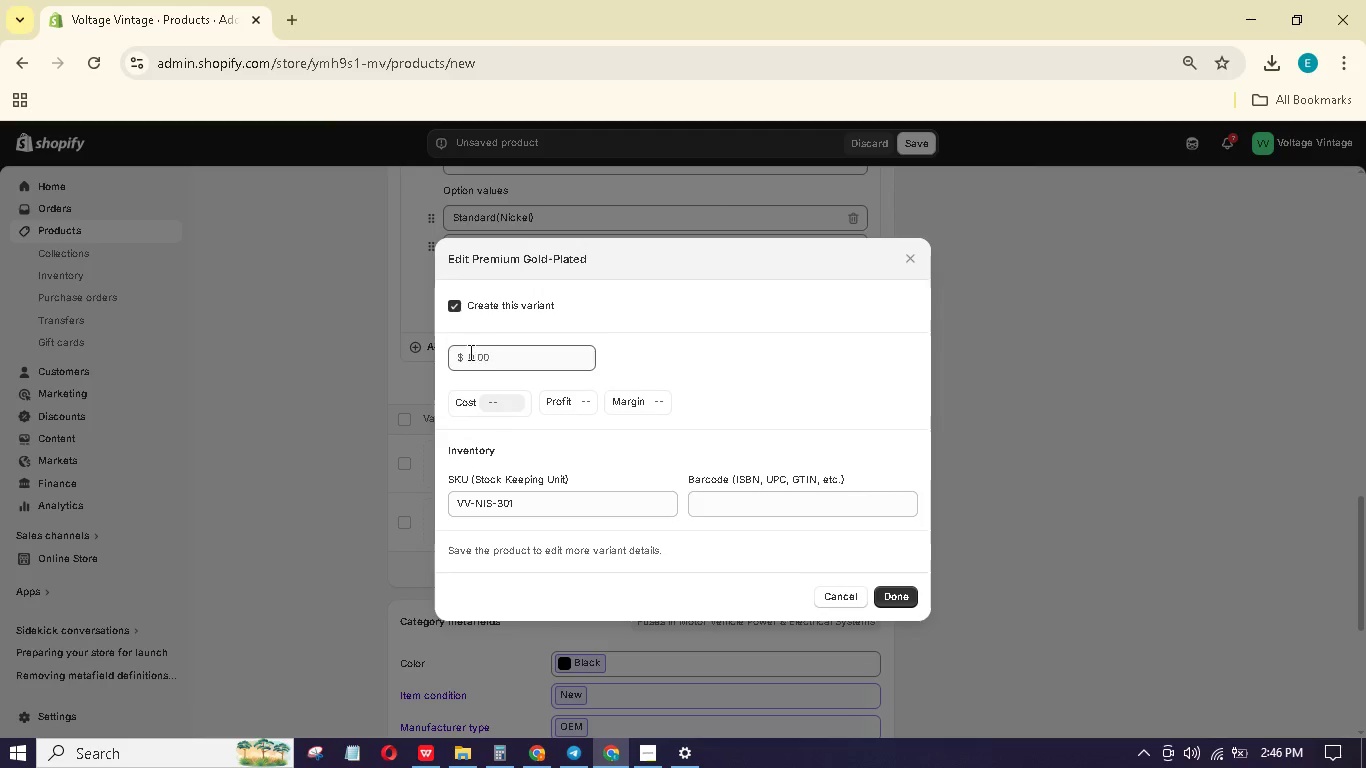 
left_click([467, 353])
 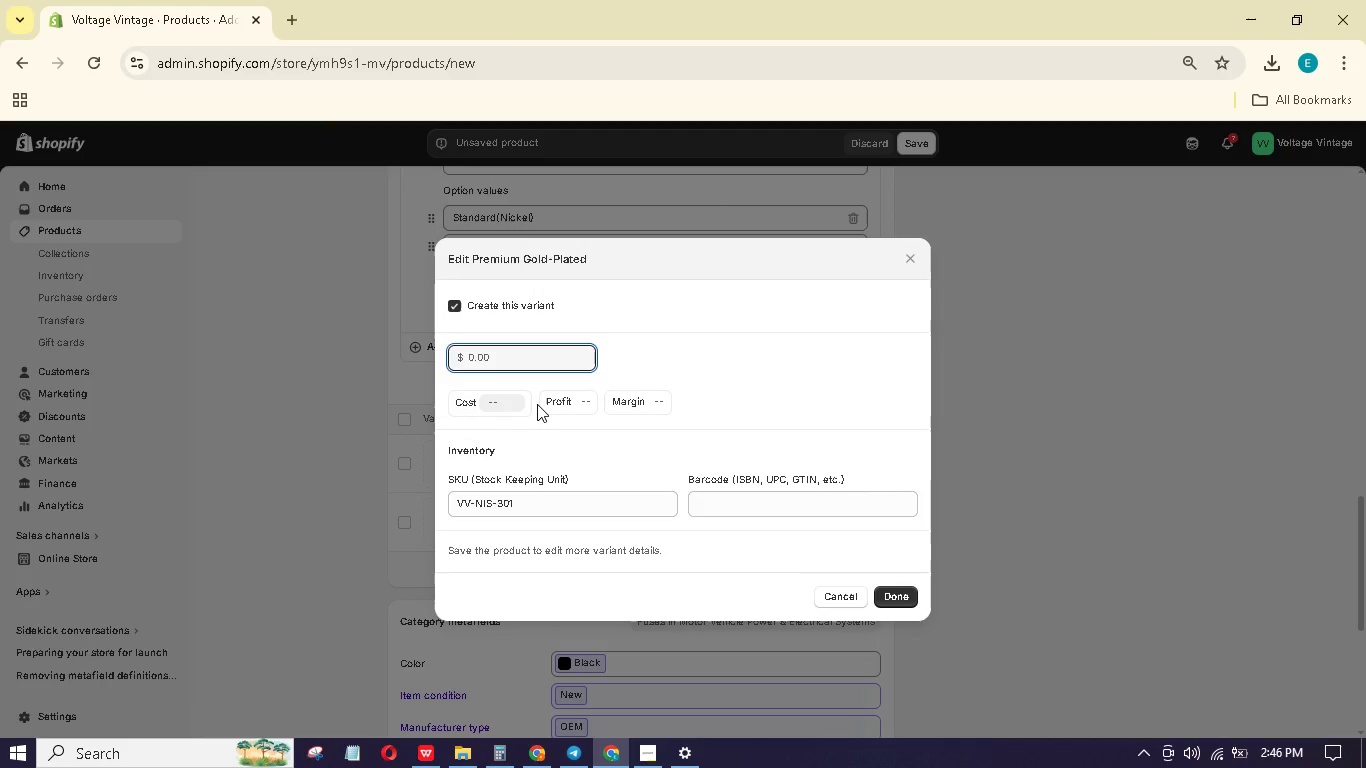 
key(Numpad4)
 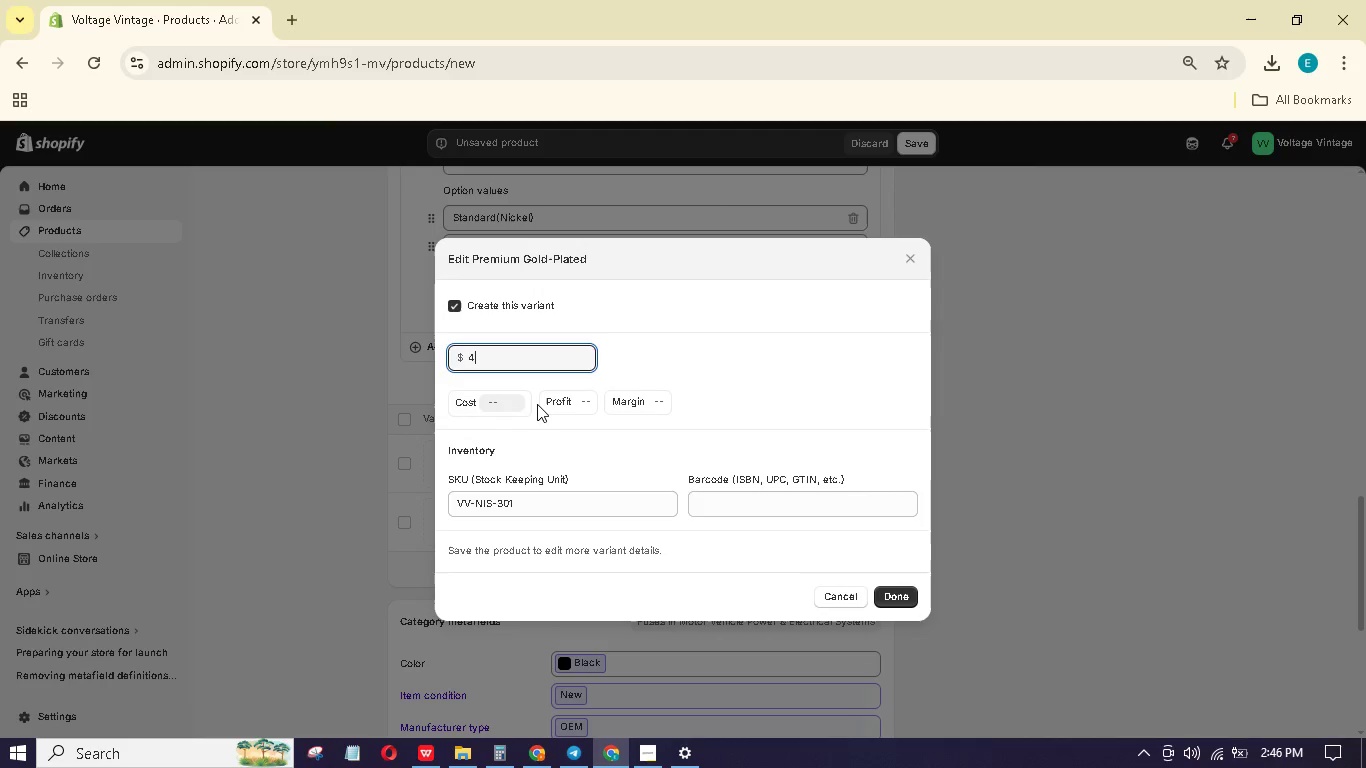 
key(NumpadDecimal)
 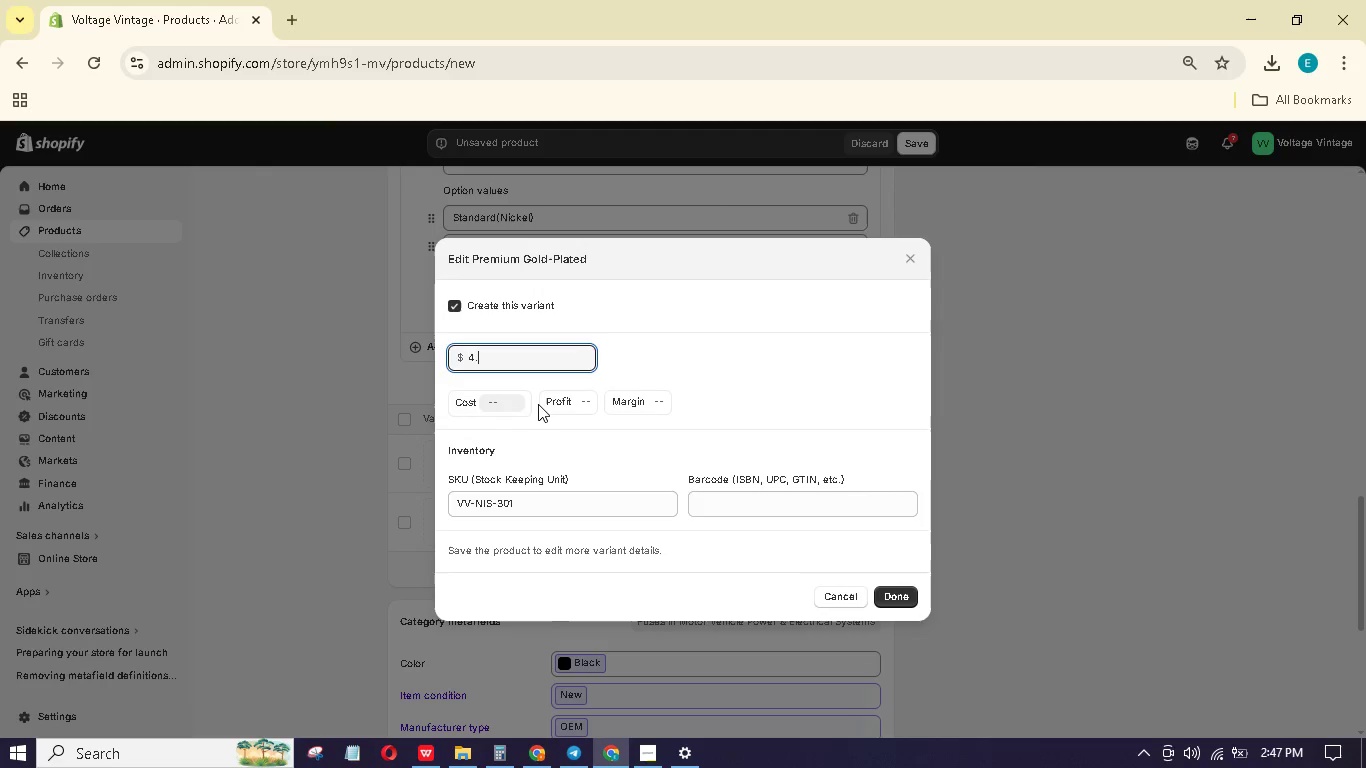 
key(Numpad9)
 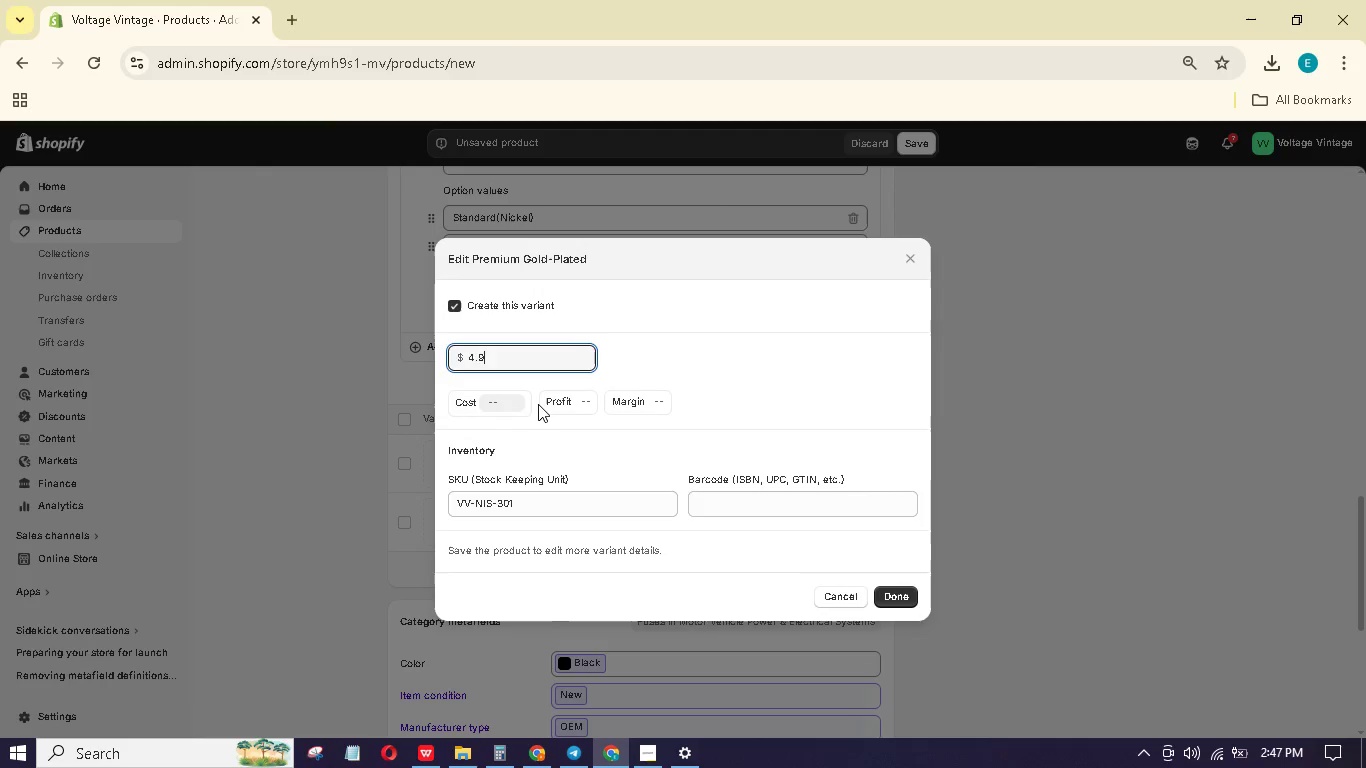 
key(Numpad9)
 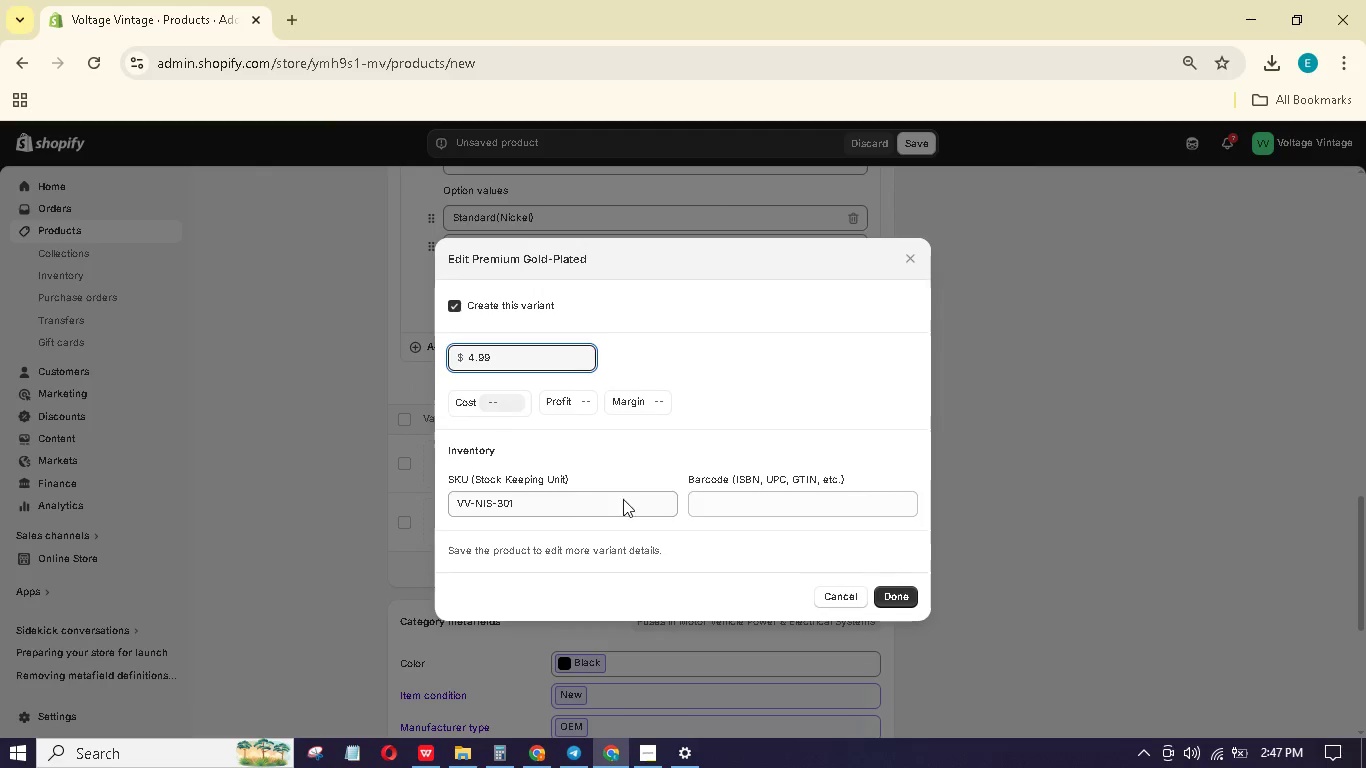 
left_click([634, 499])
 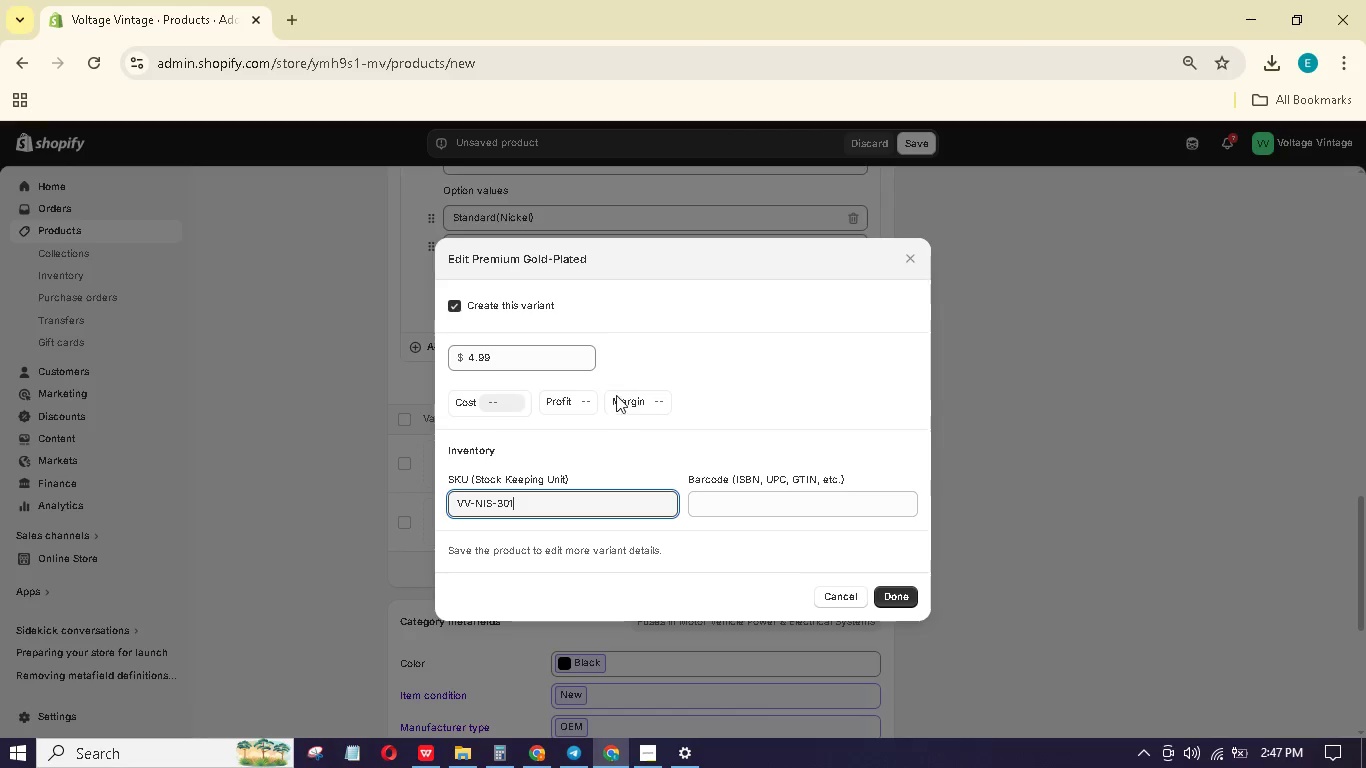 
left_click([473, 358])
 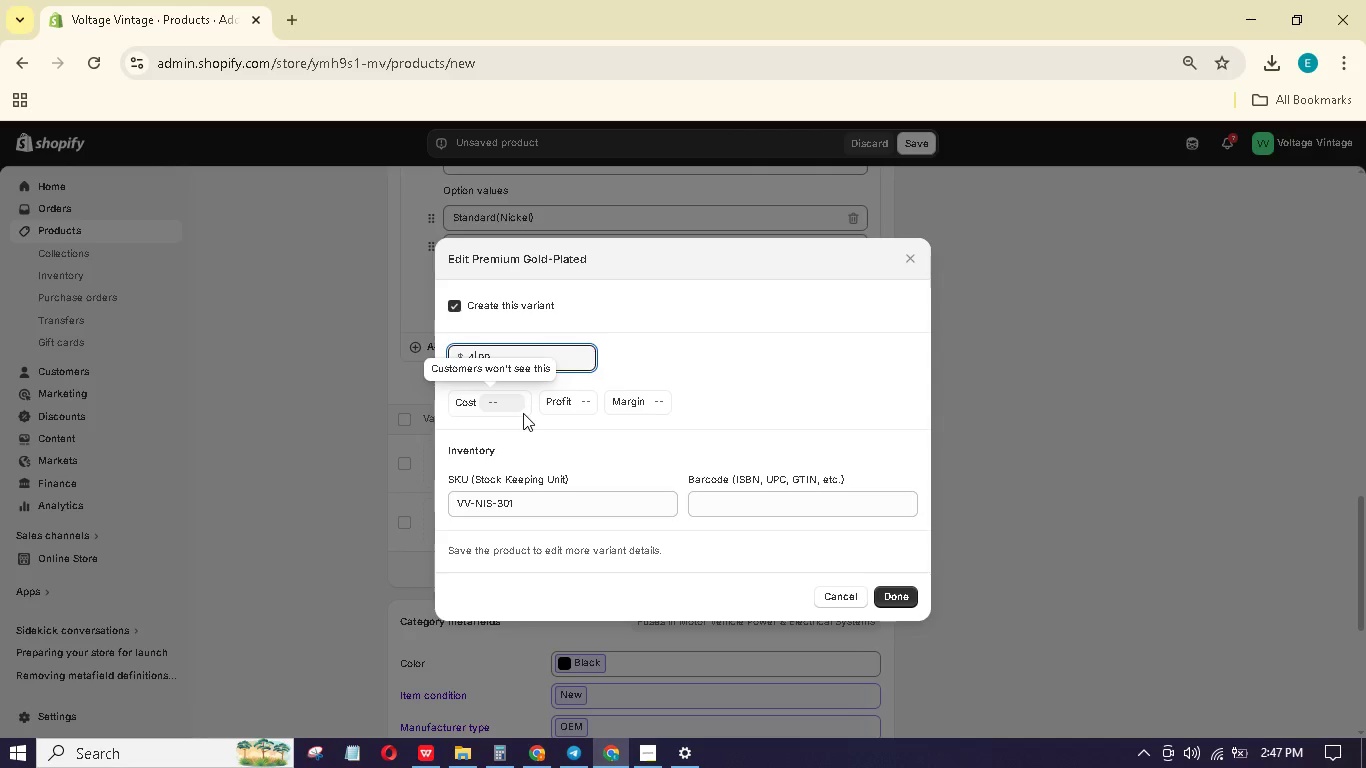 
key(Numpad9)
 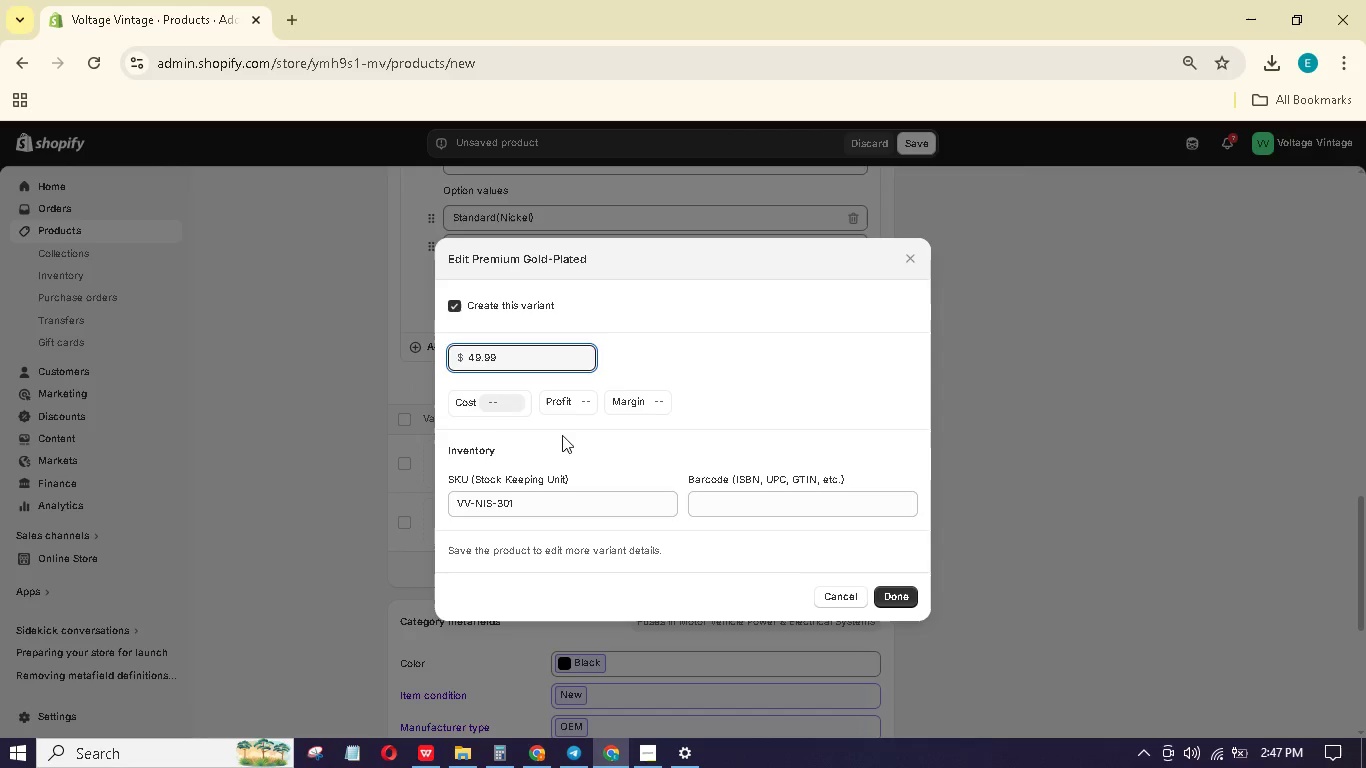 
left_click([670, 445])
 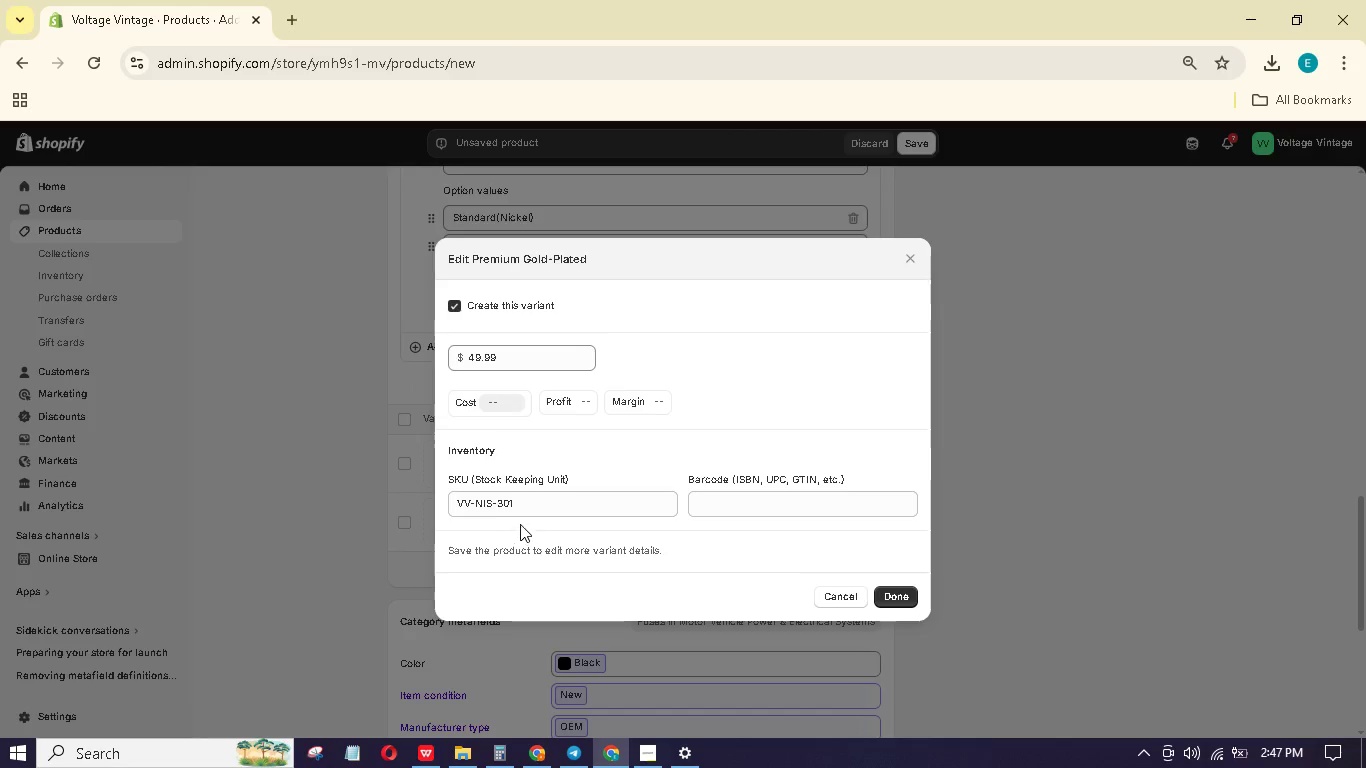 
left_click([529, 496])
 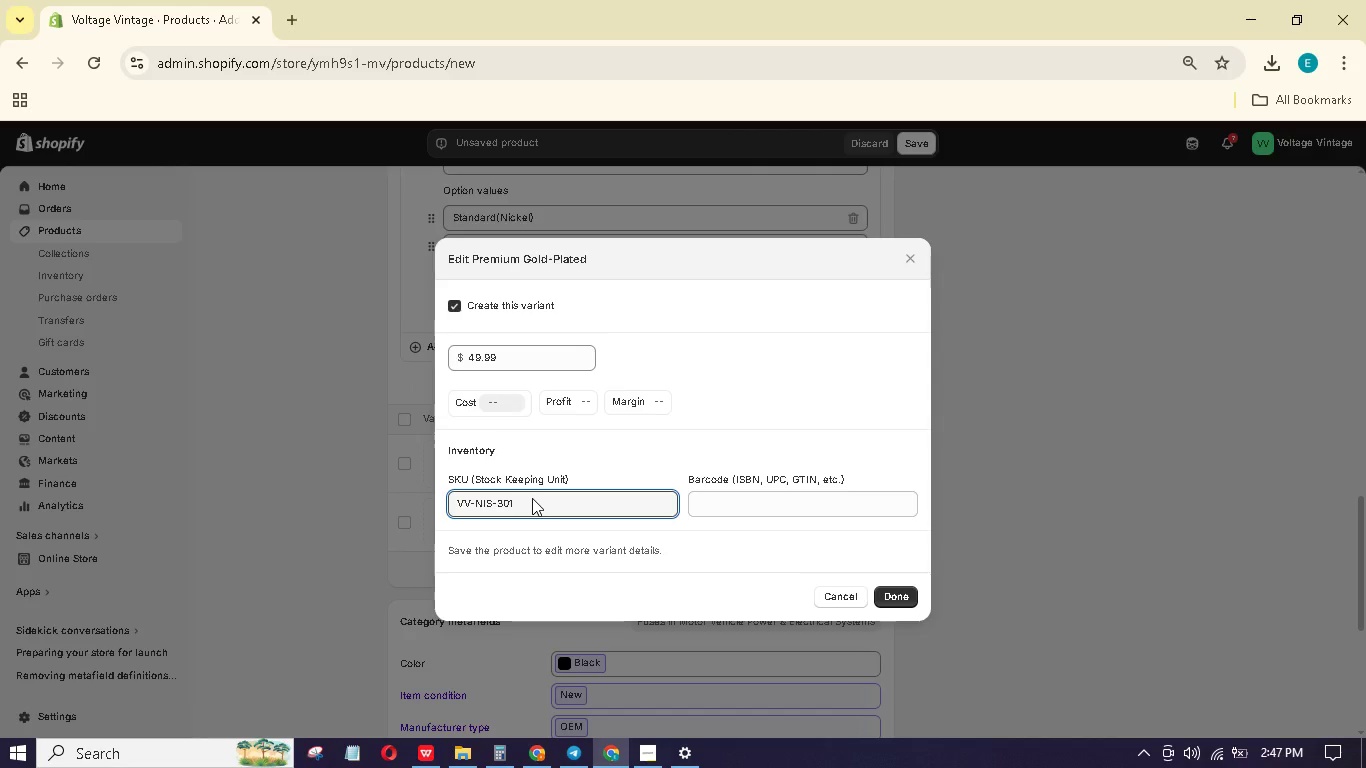 
key(Backspace)
type(0-STD)
 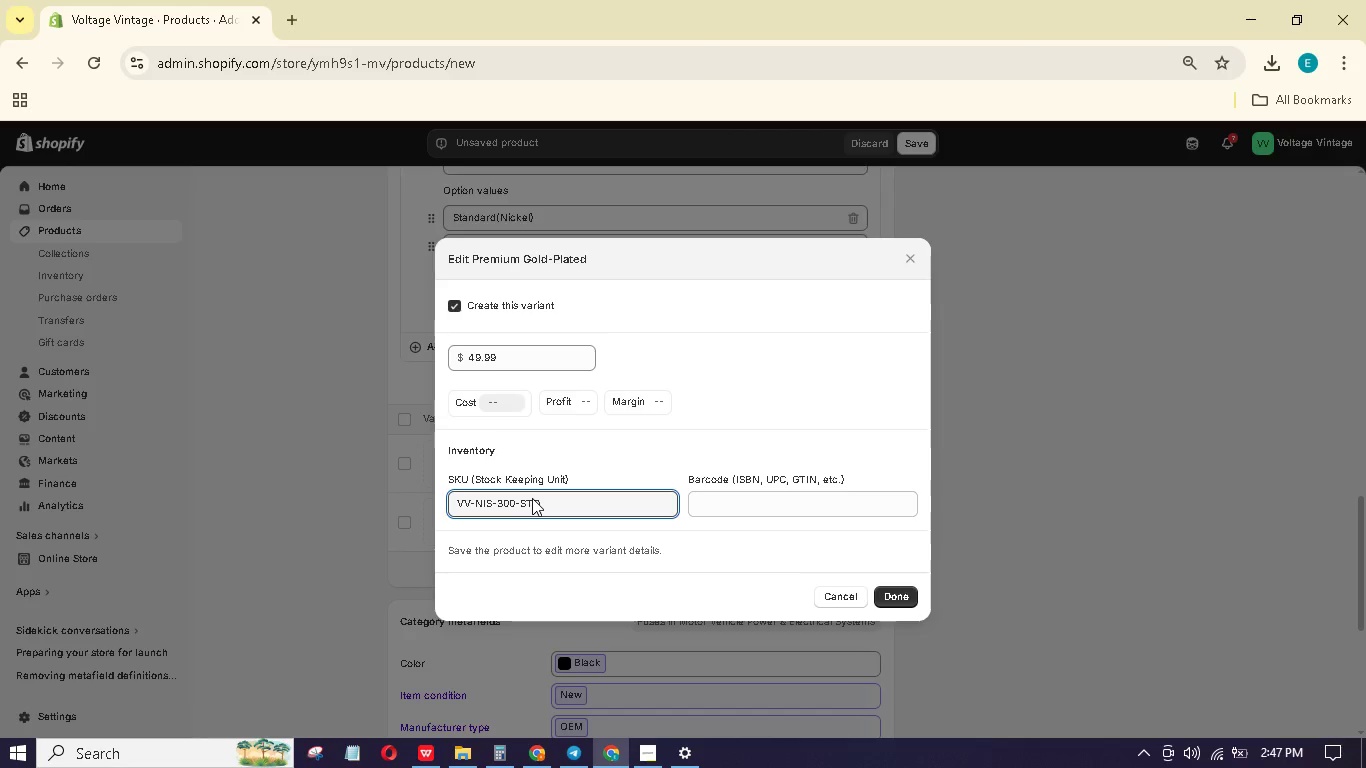 
left_click([904, 591])
 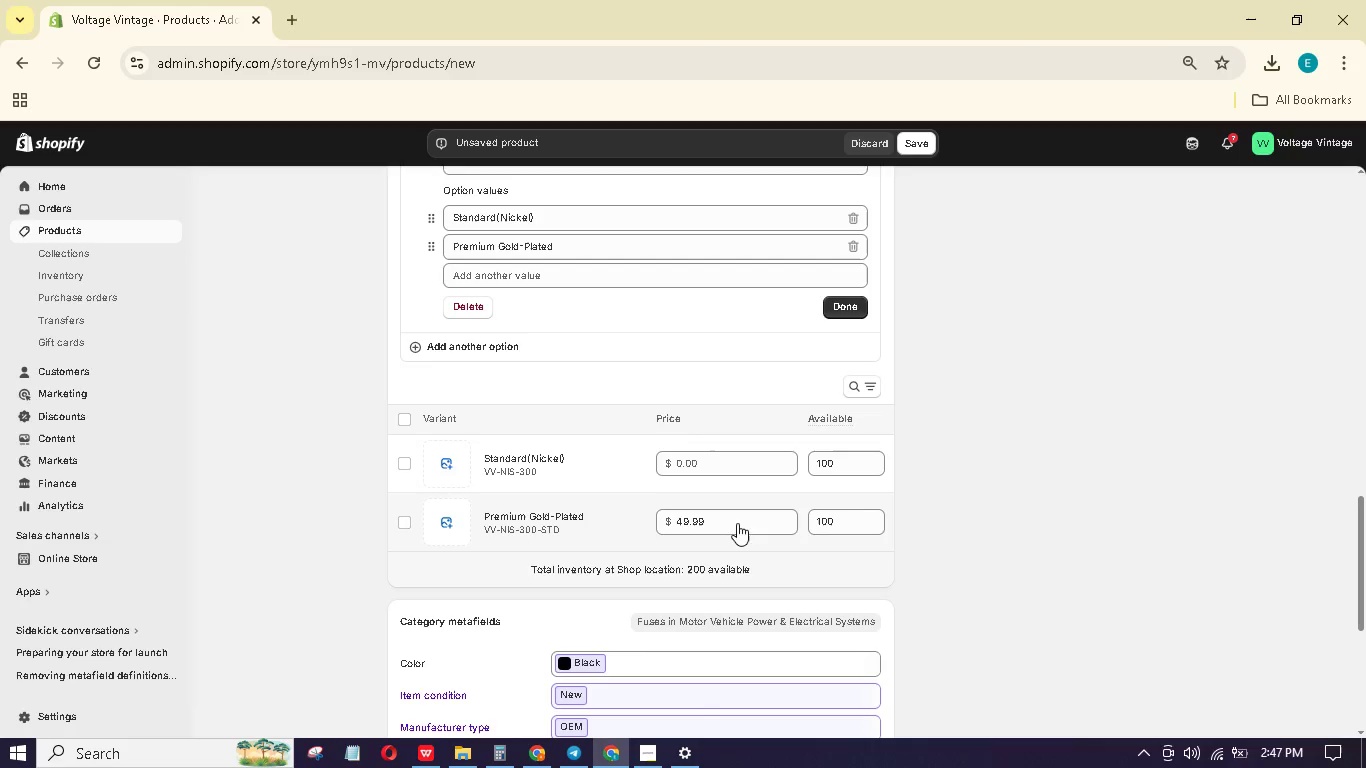 
left_click([710, 460])
 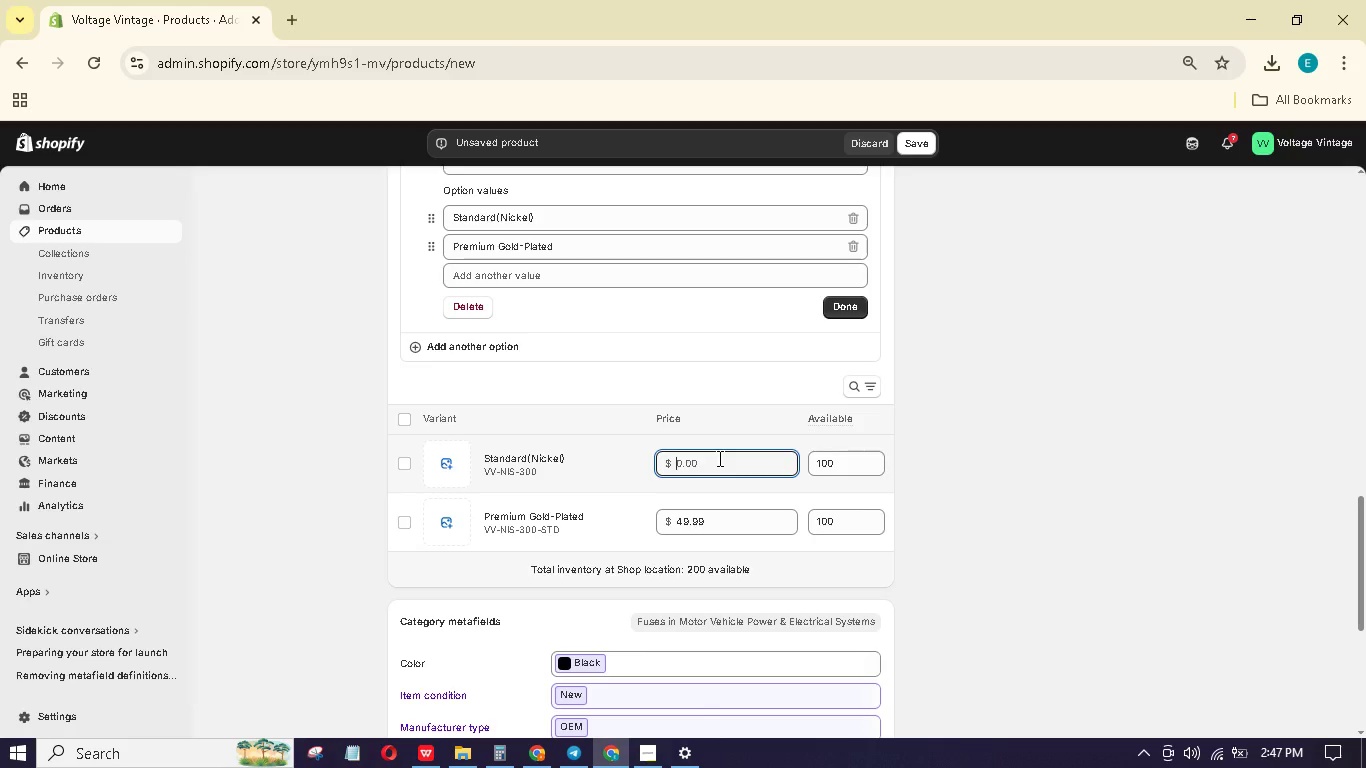 
key(Numpad2)
 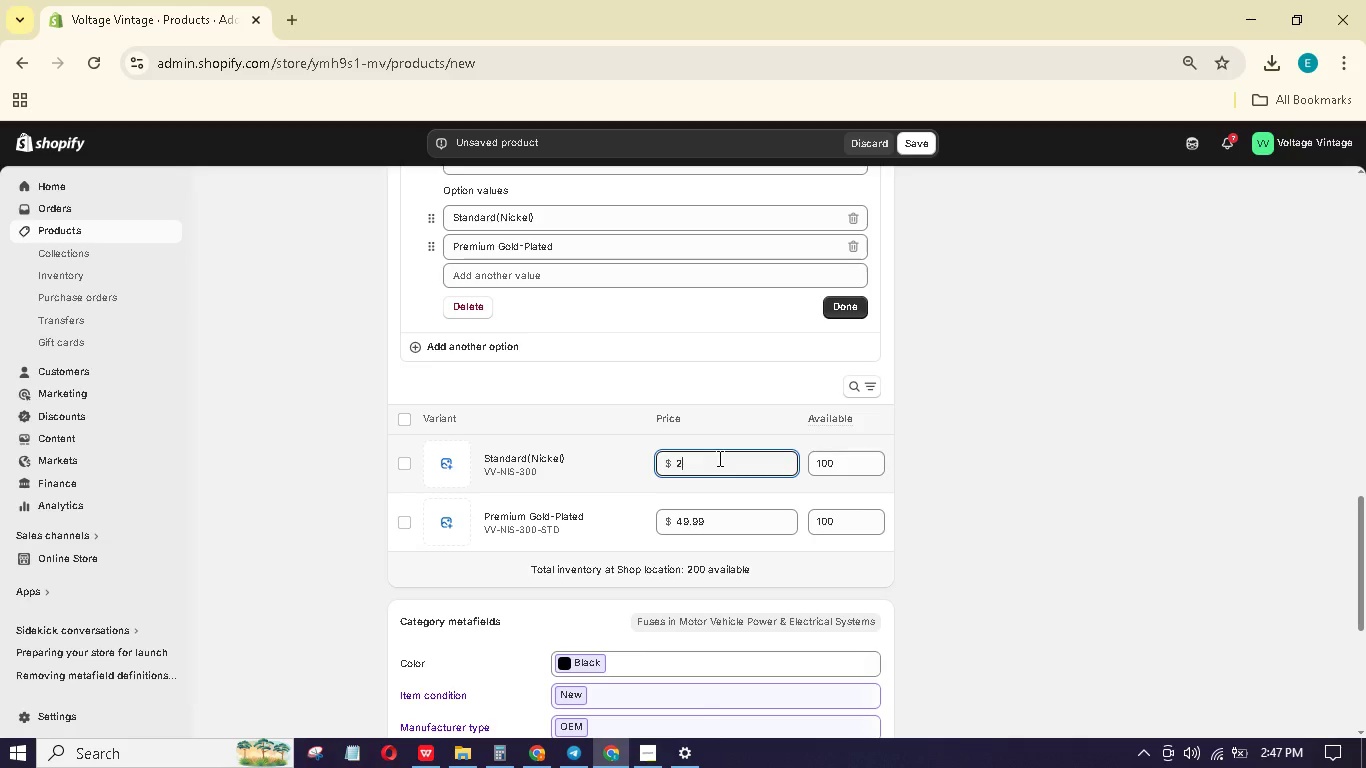 
key(Numpad9)
 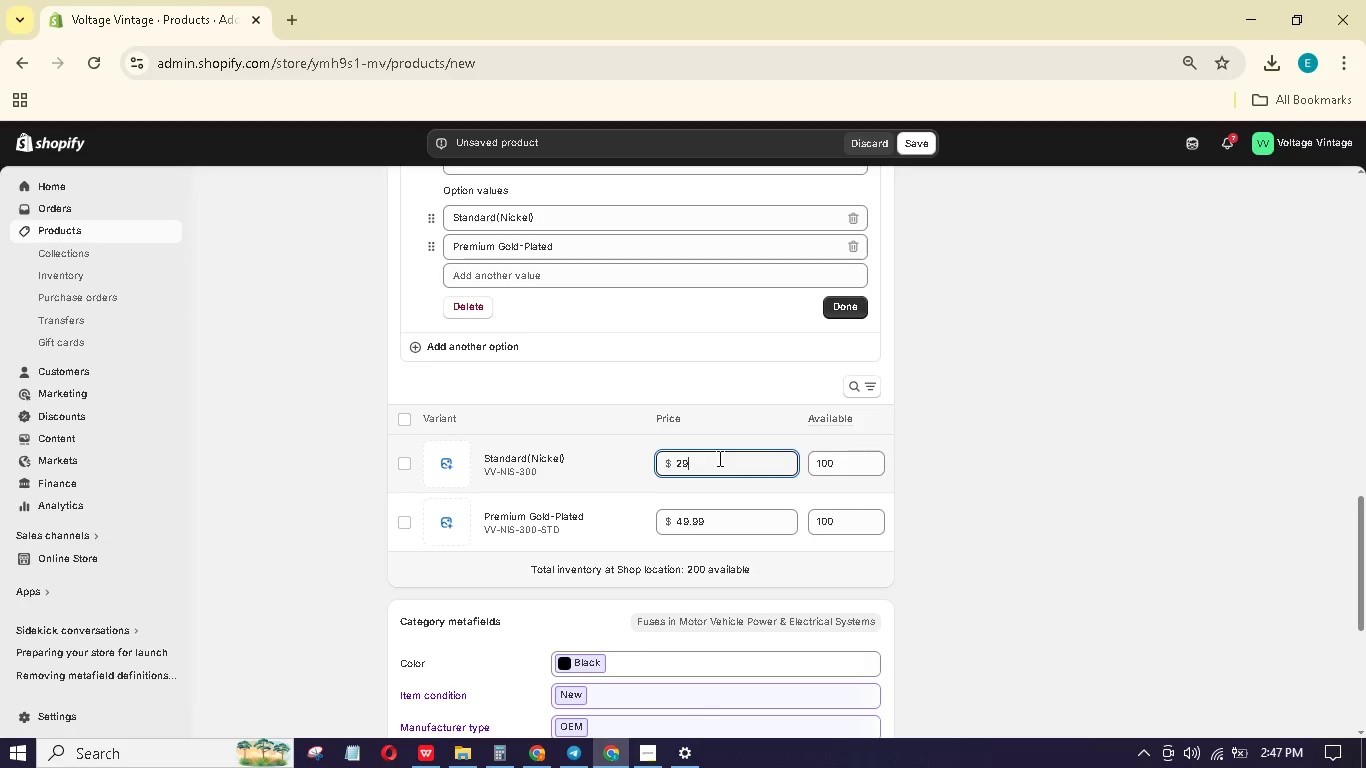 
key(NumpadDecimal)
 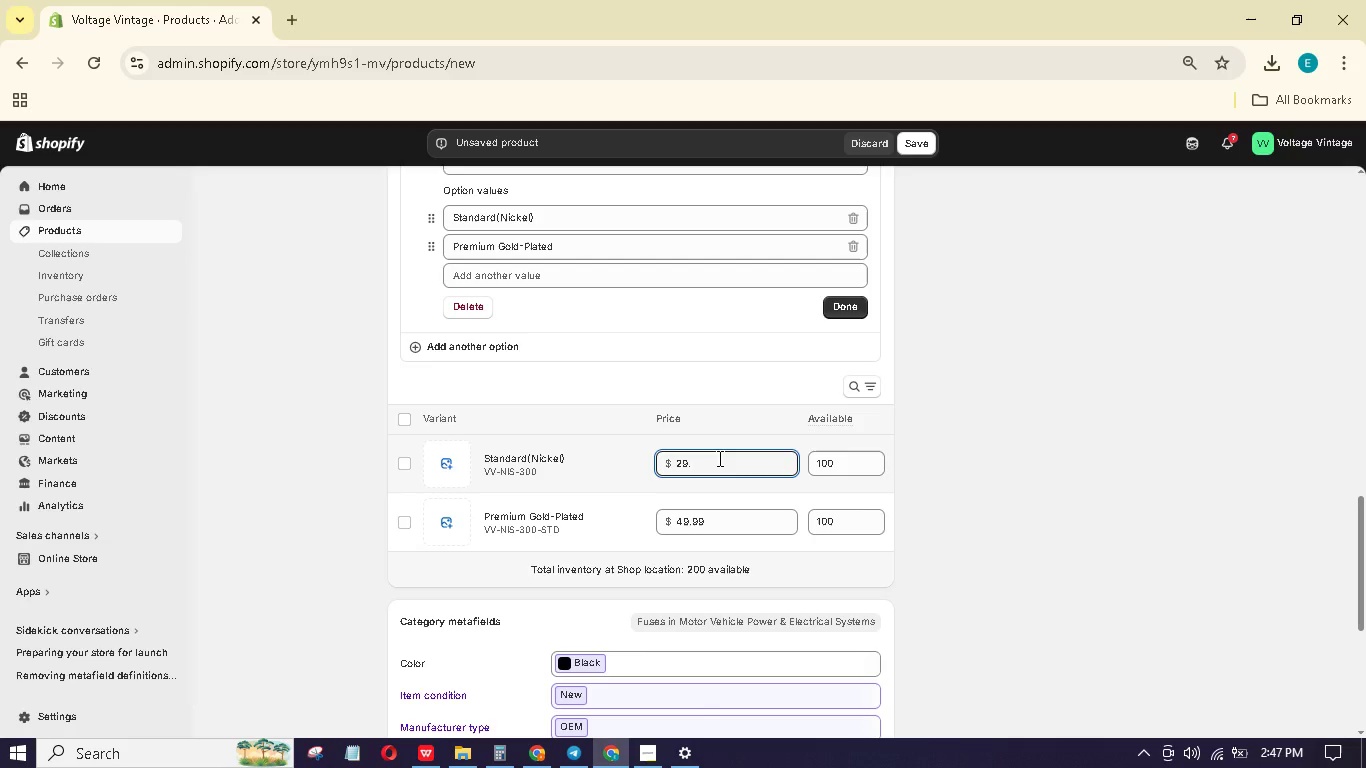 
key(Numpad9)
 